 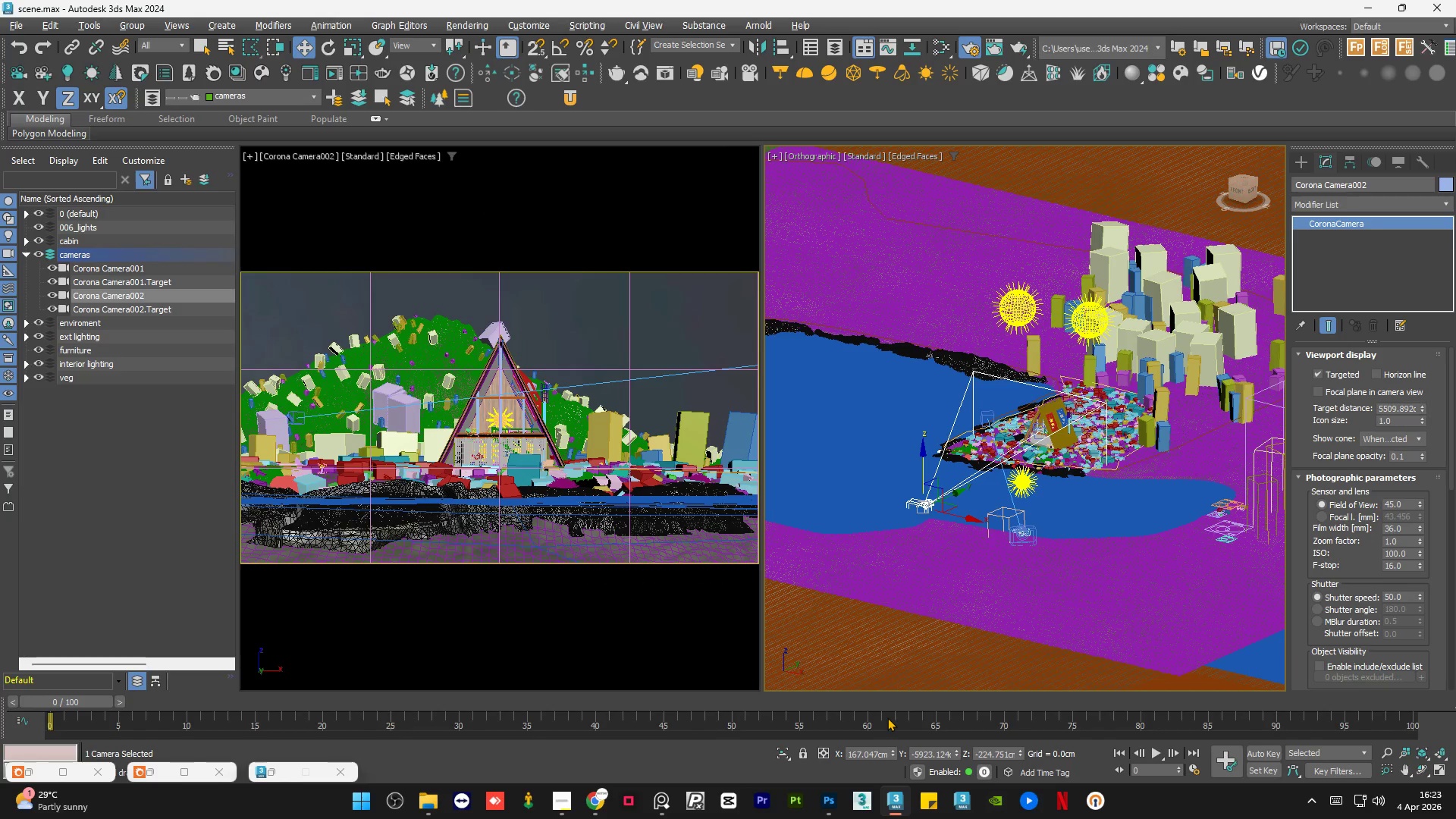 
left_click([157, 774])
 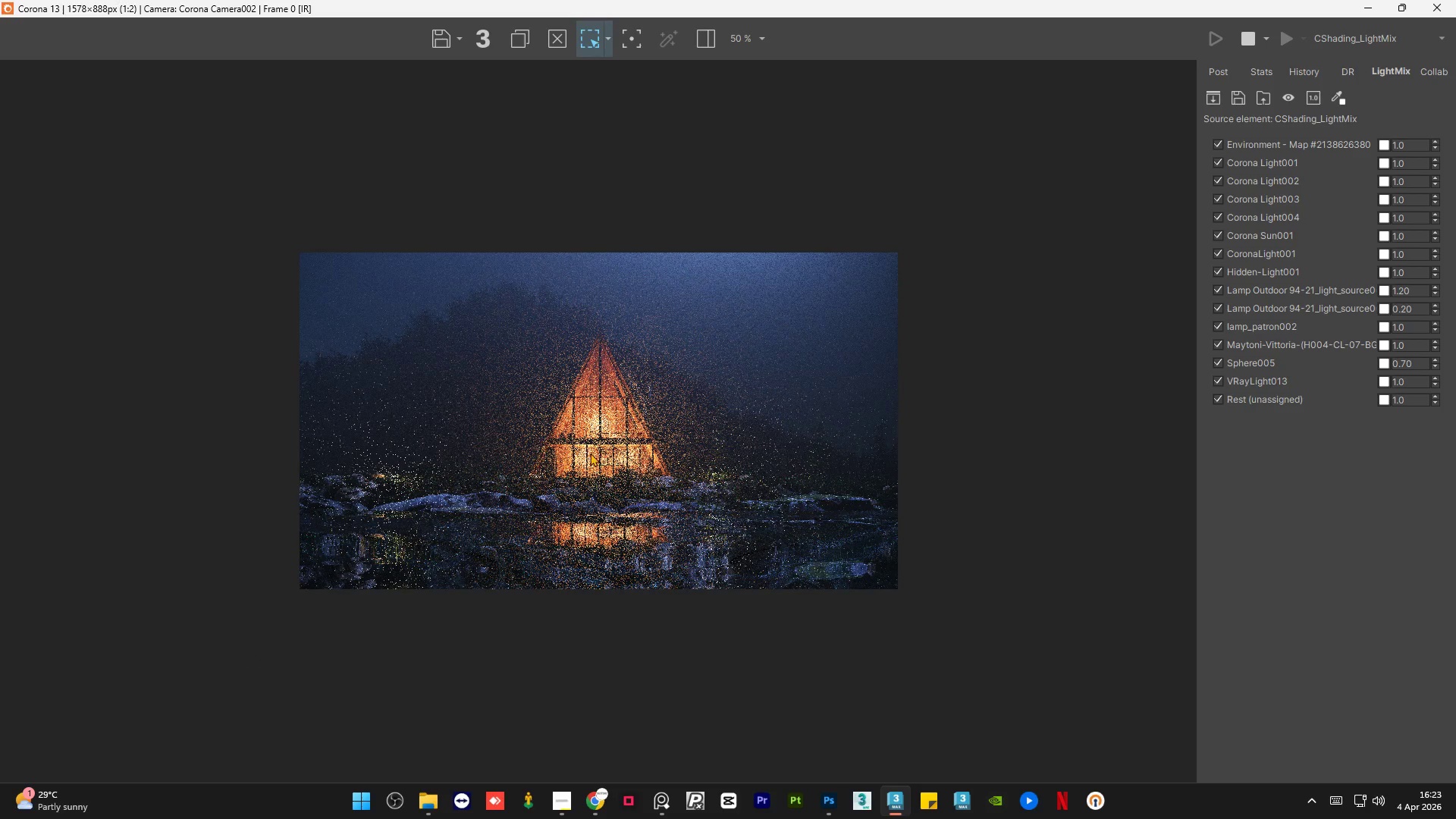 
scroll: coordinate [1179, 482], scroll_direction: up, amount: 2.0
 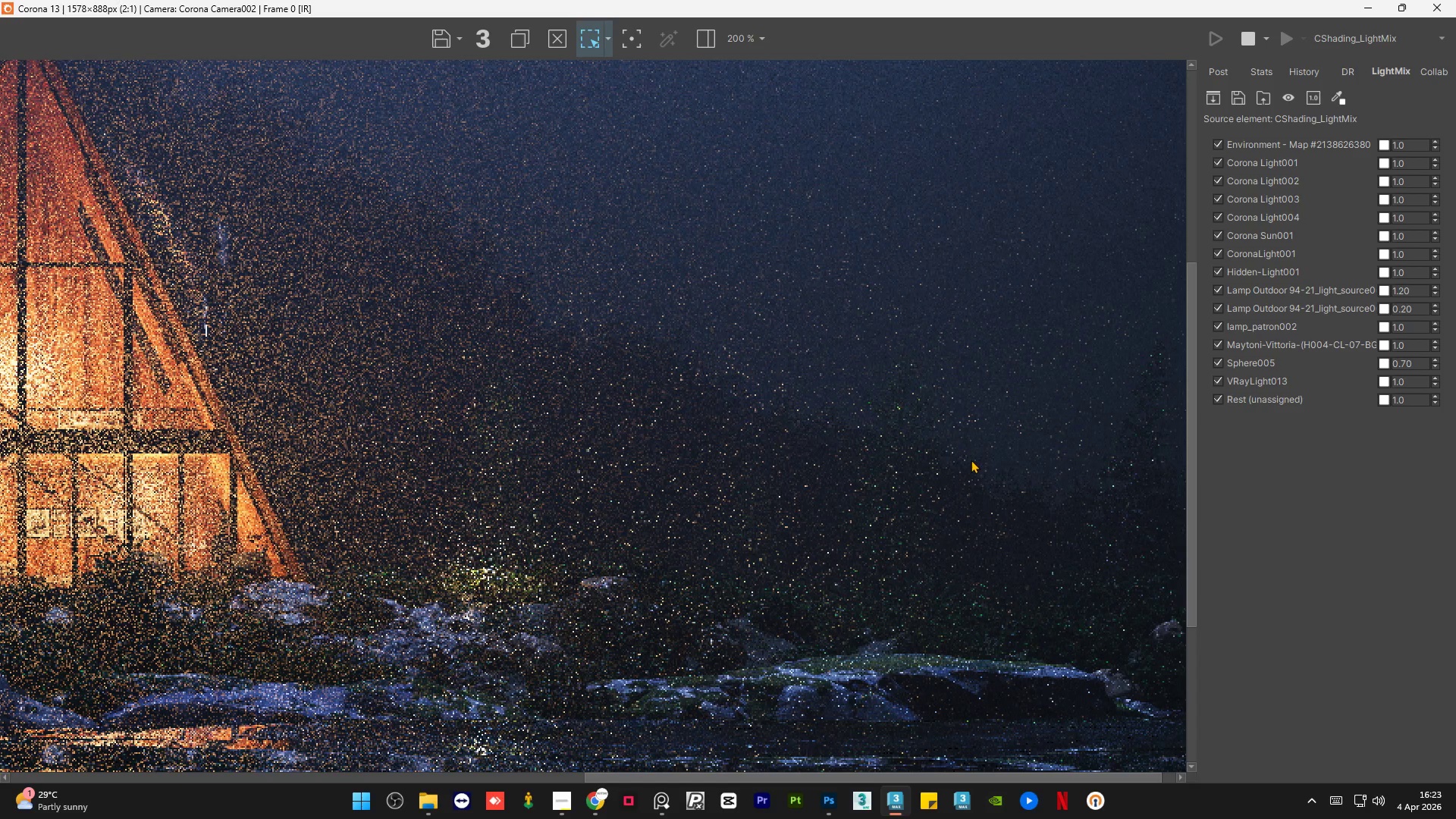 
scroll: coordinate [962, 460], scroll_direction: down, amount: 2.0
 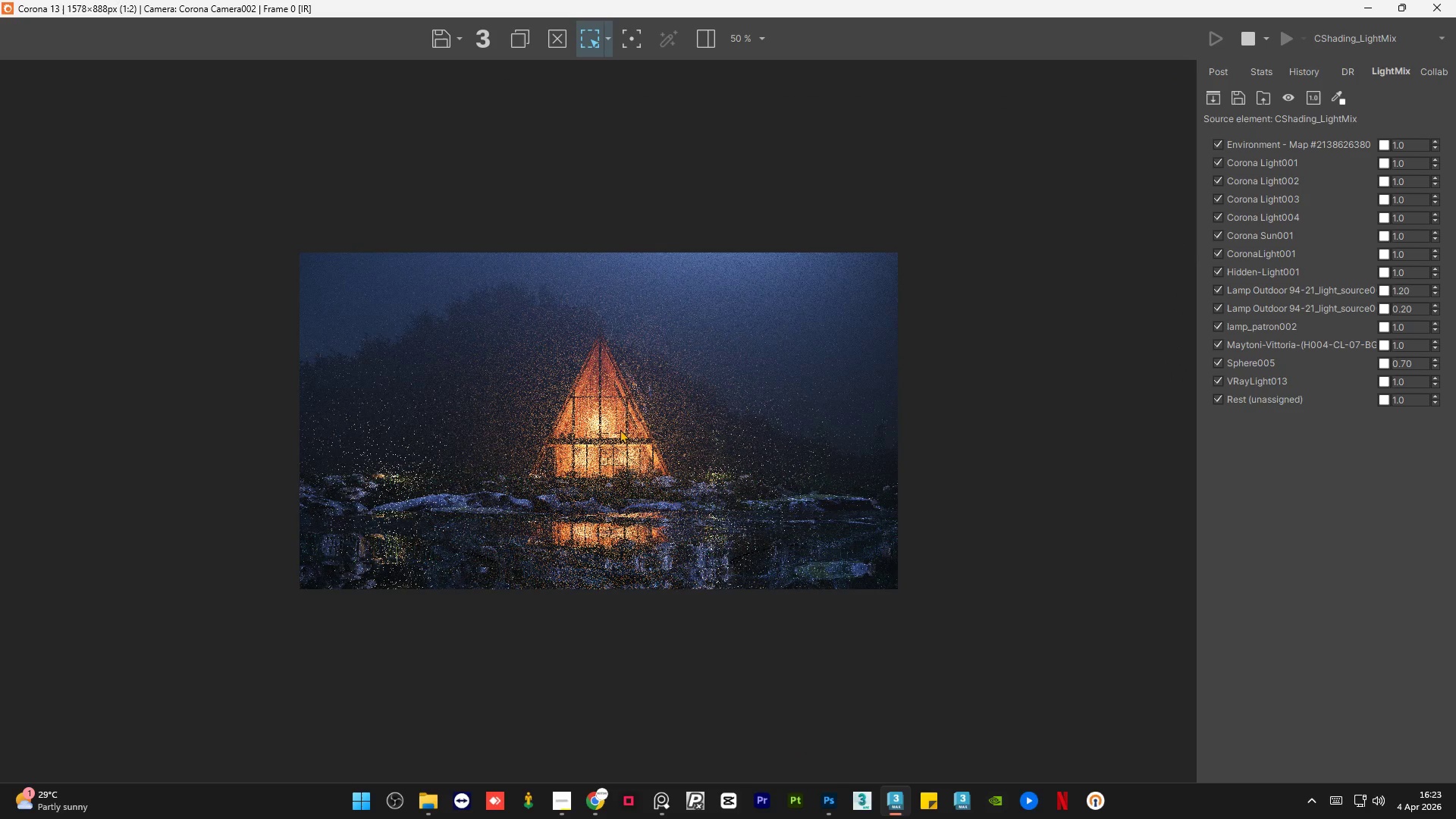 
scroll: coordinate [584, 423], scroll_direction: up, amount: 2.0
 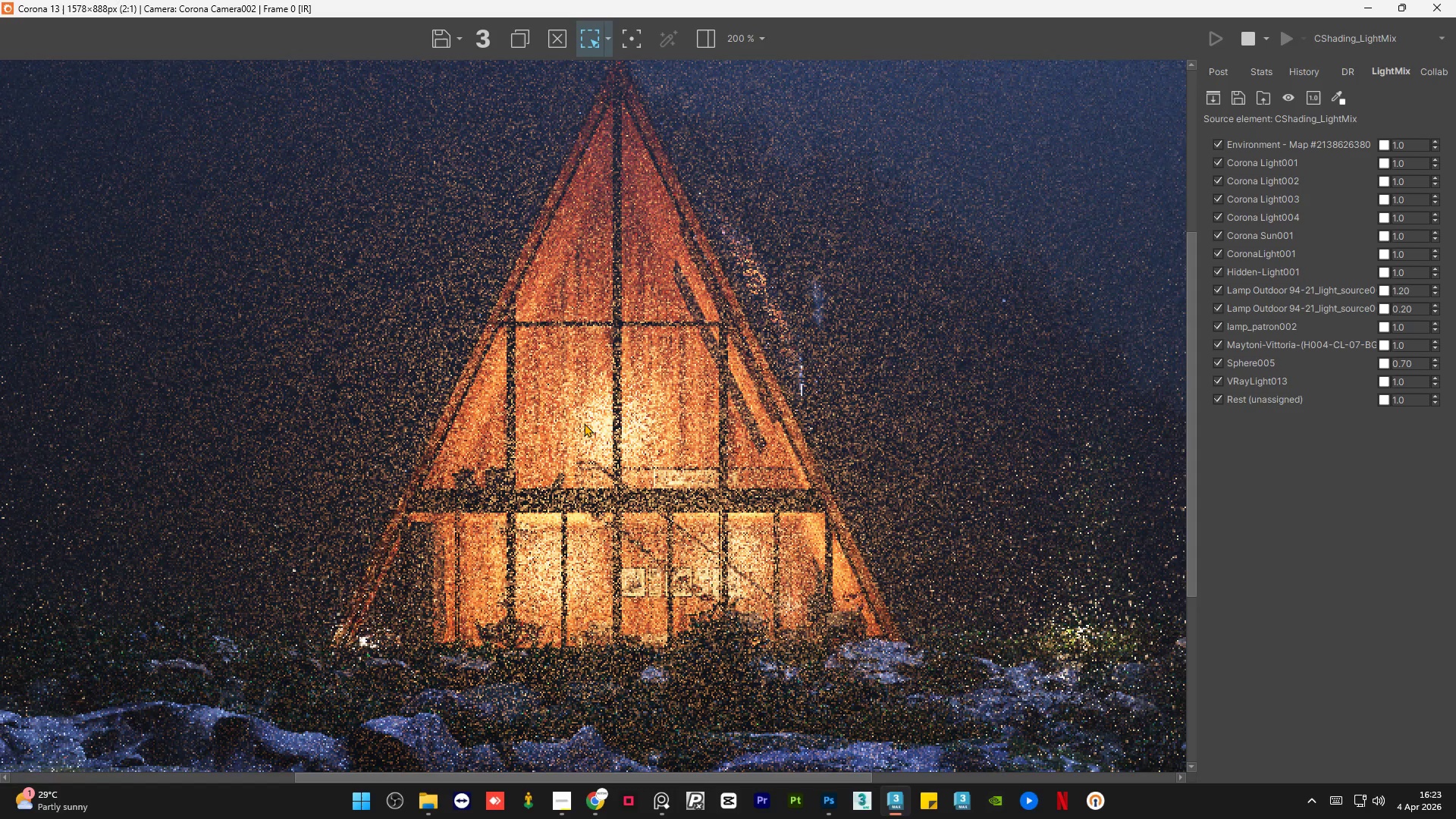 
scroll: coordinate [584, 423], scroll_direction: down, amount: 2.0
 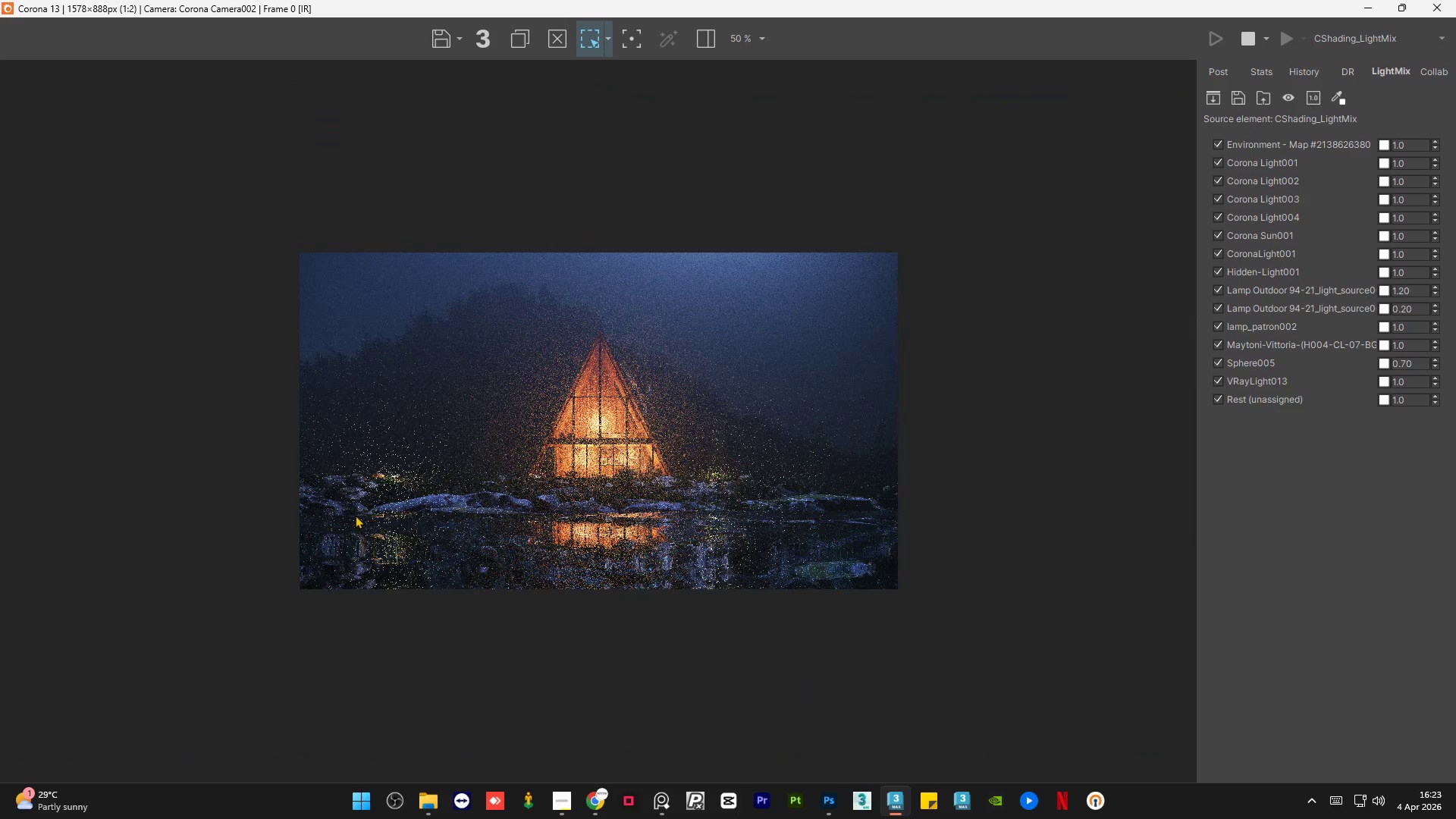 
scroll: coordinate [274, 194], scroll_direction: up, amount: 3.0
 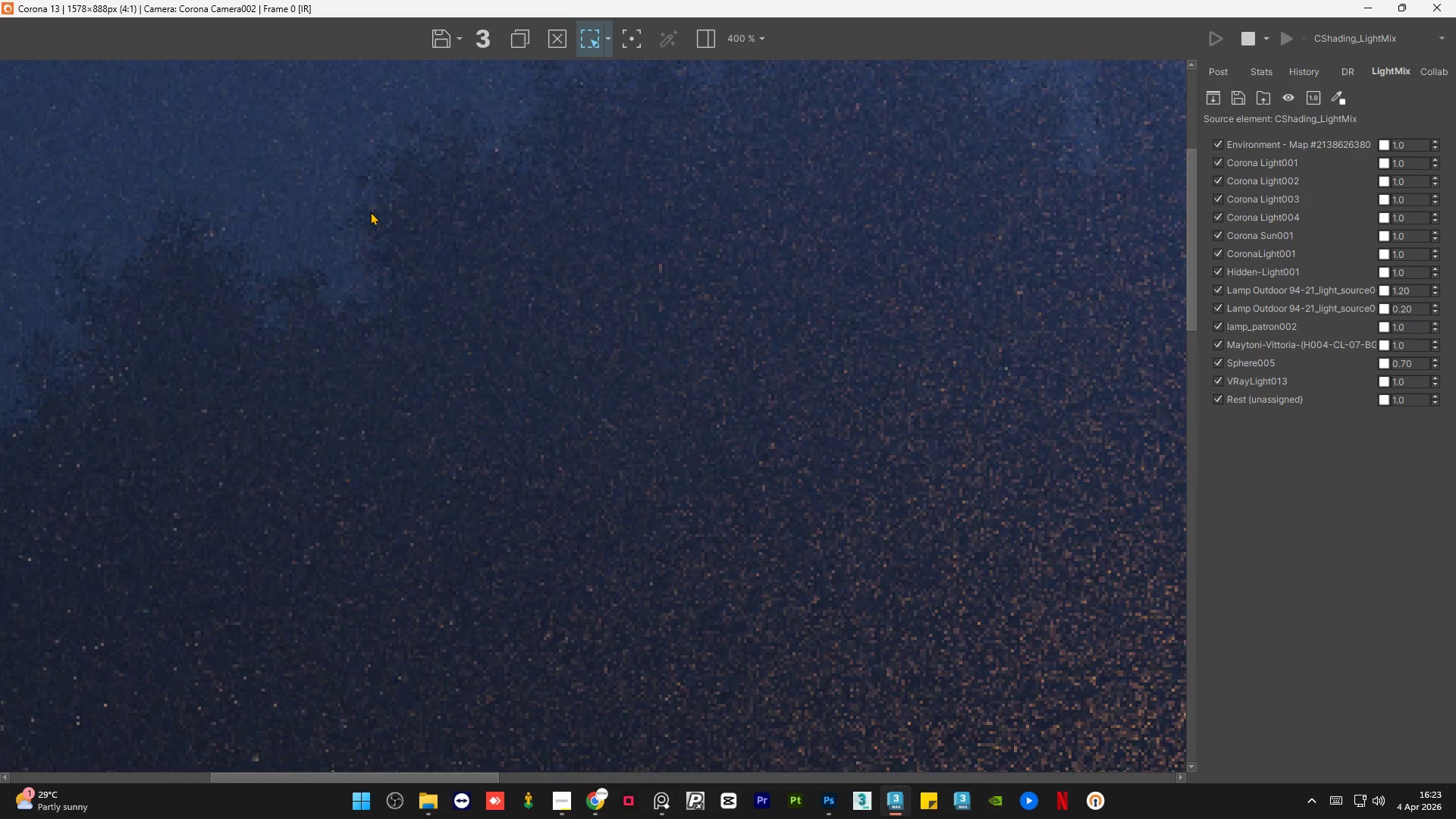 
scroll: coordinate [704, 491], scroll_direction: down, amount: 3.0
 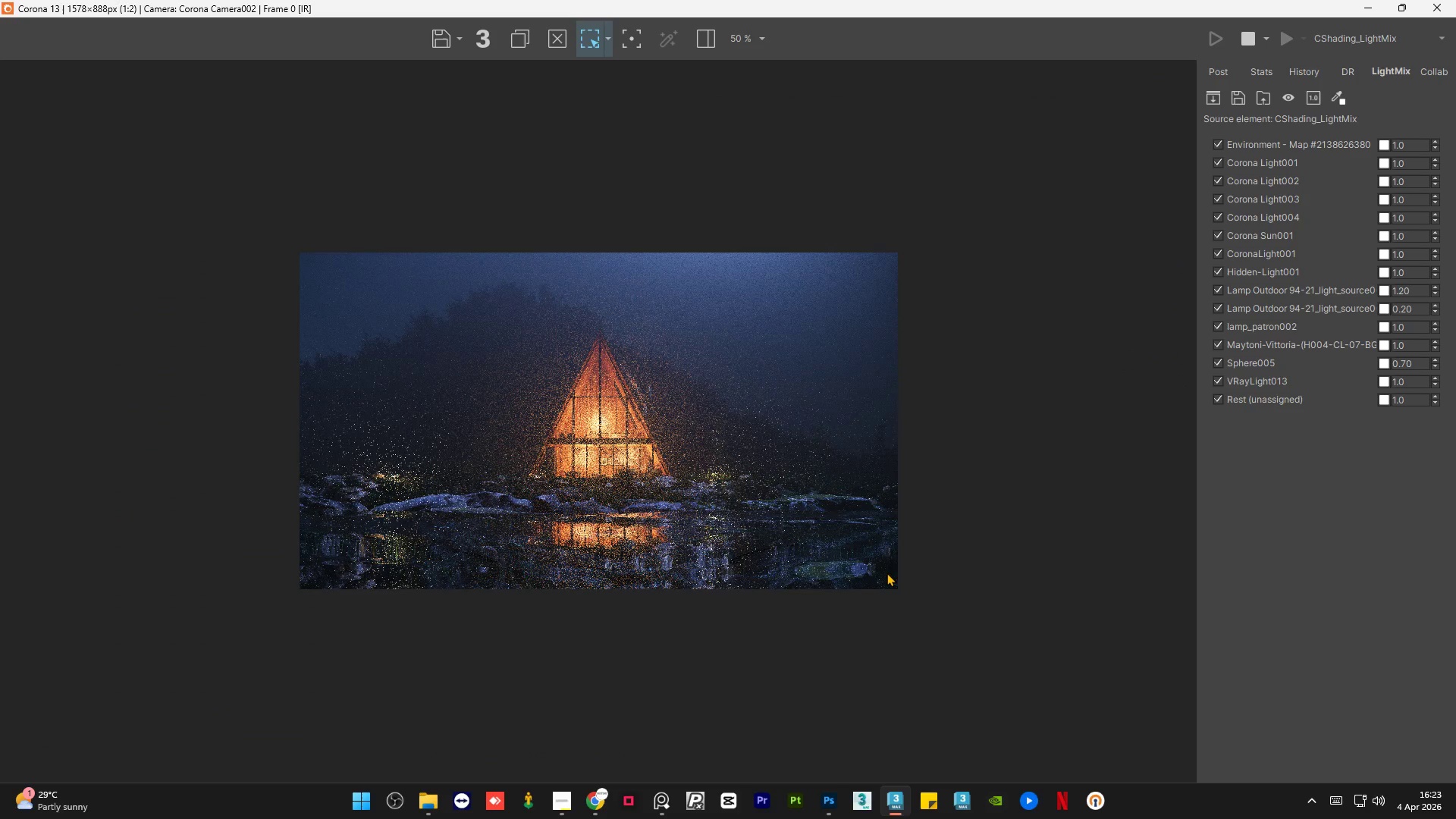 
scroll: coordinate [1128, 667], scroll_direction: up, amount: 3.0
 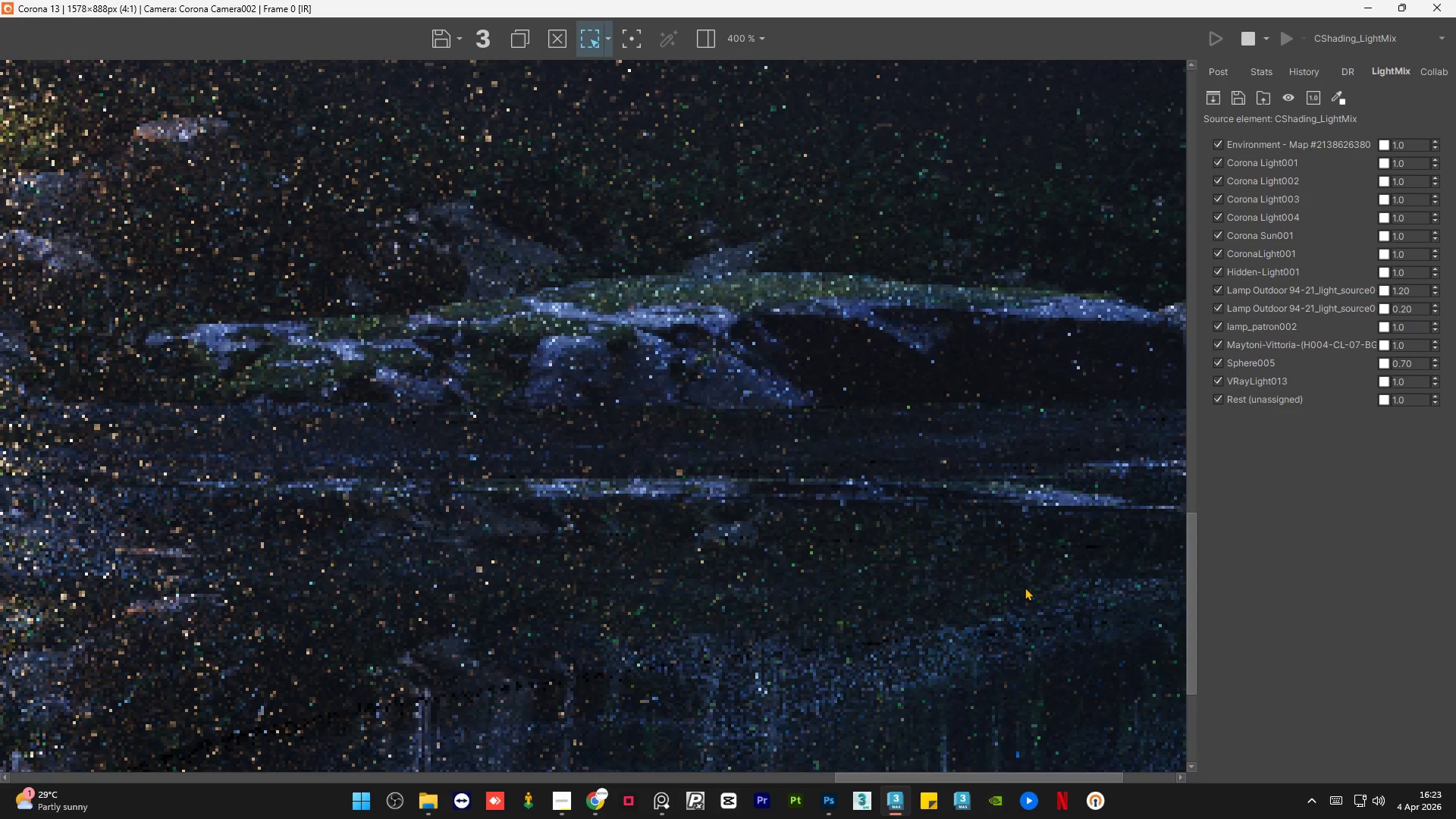 
scroll: coordinate [1025, 587], scroll_direction: down, amount: 3.0
 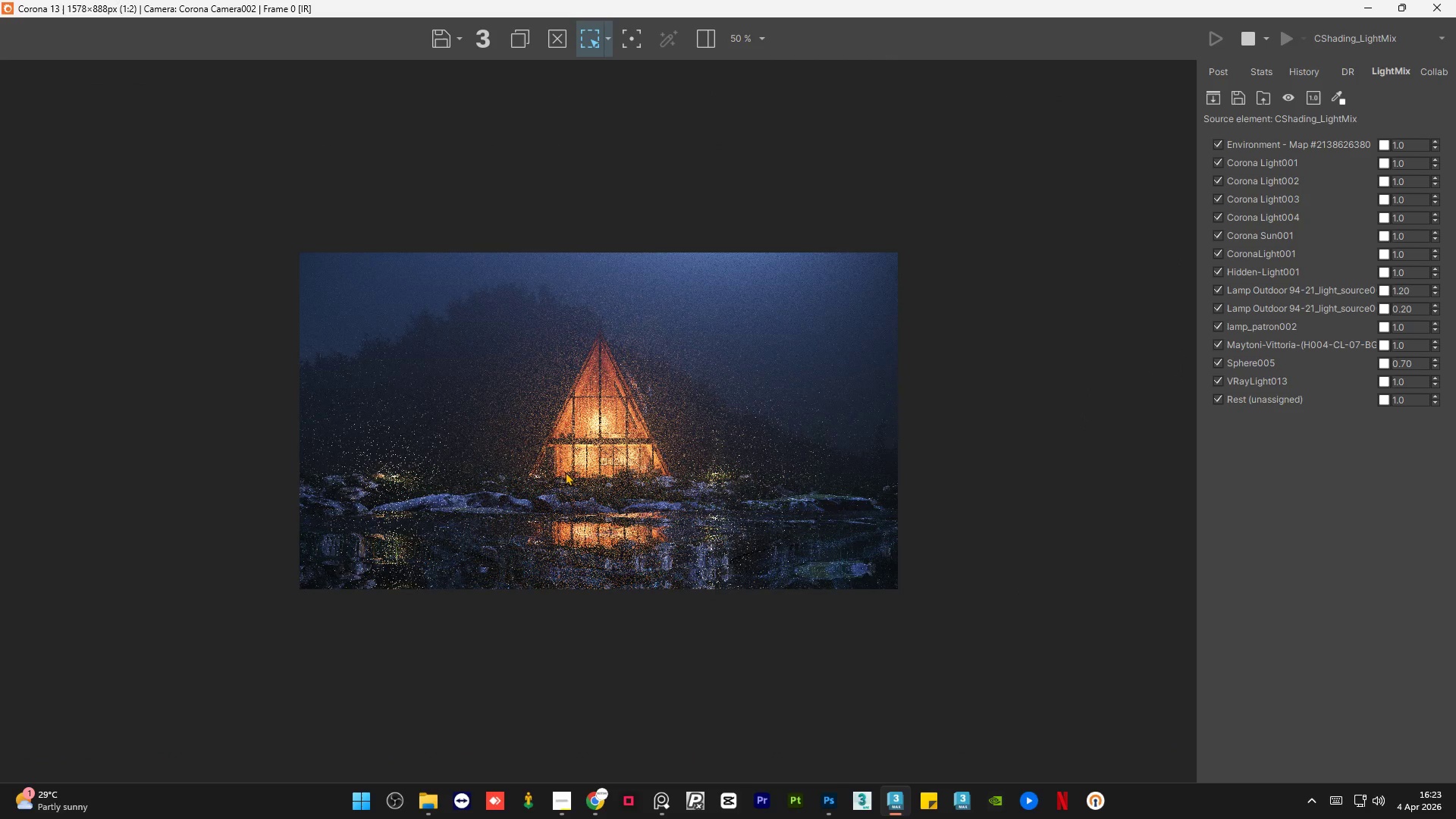 
scroll: coordinate [444, 446], scroll_direction: up, amount: 1.0
 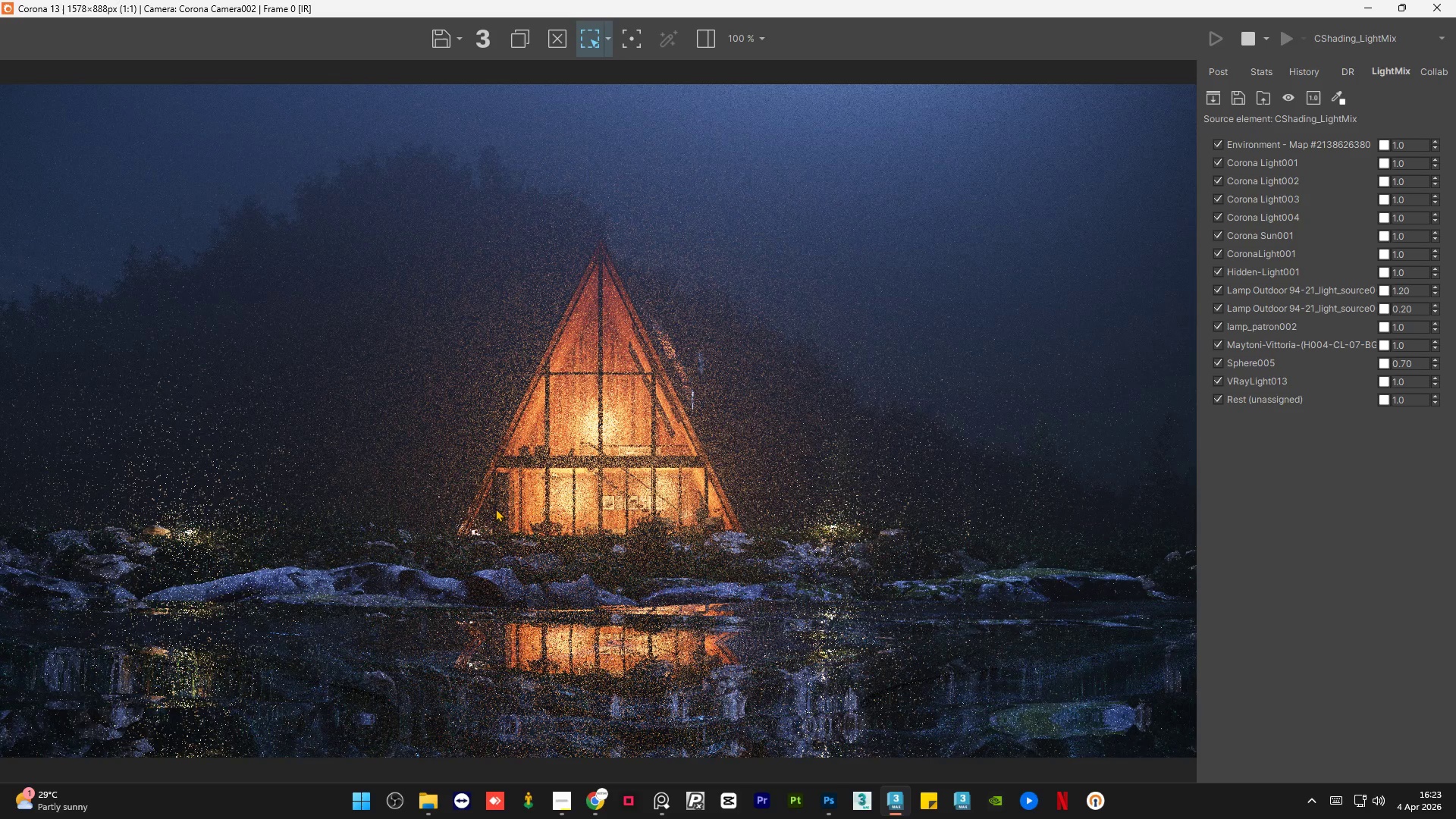 
scroll: coordinate [375, 575], scroll_direction: none, amount: 0.0
 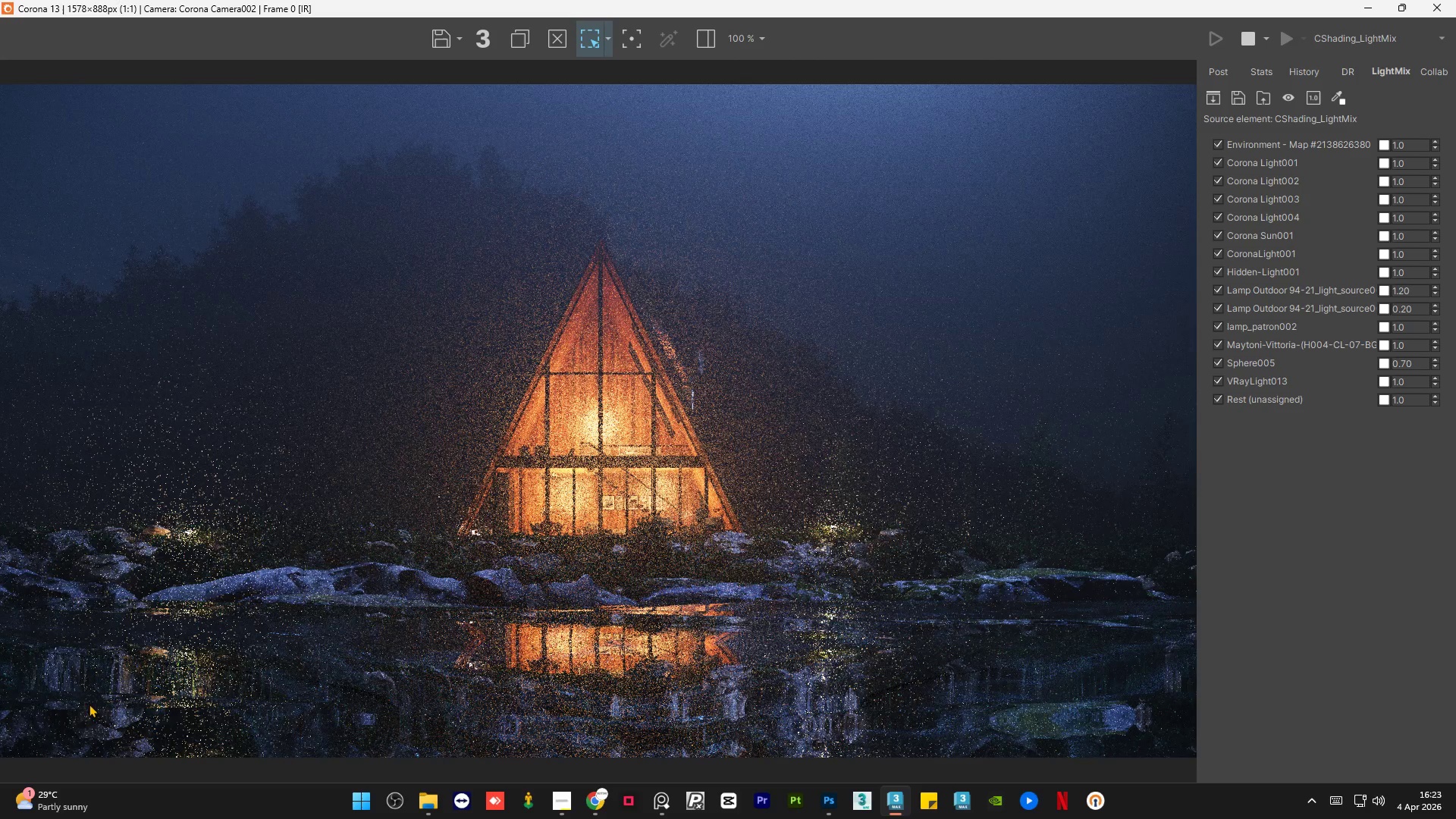 
scroll: coordinate [53, 704], scroll_direction: up, amount: 2.0
 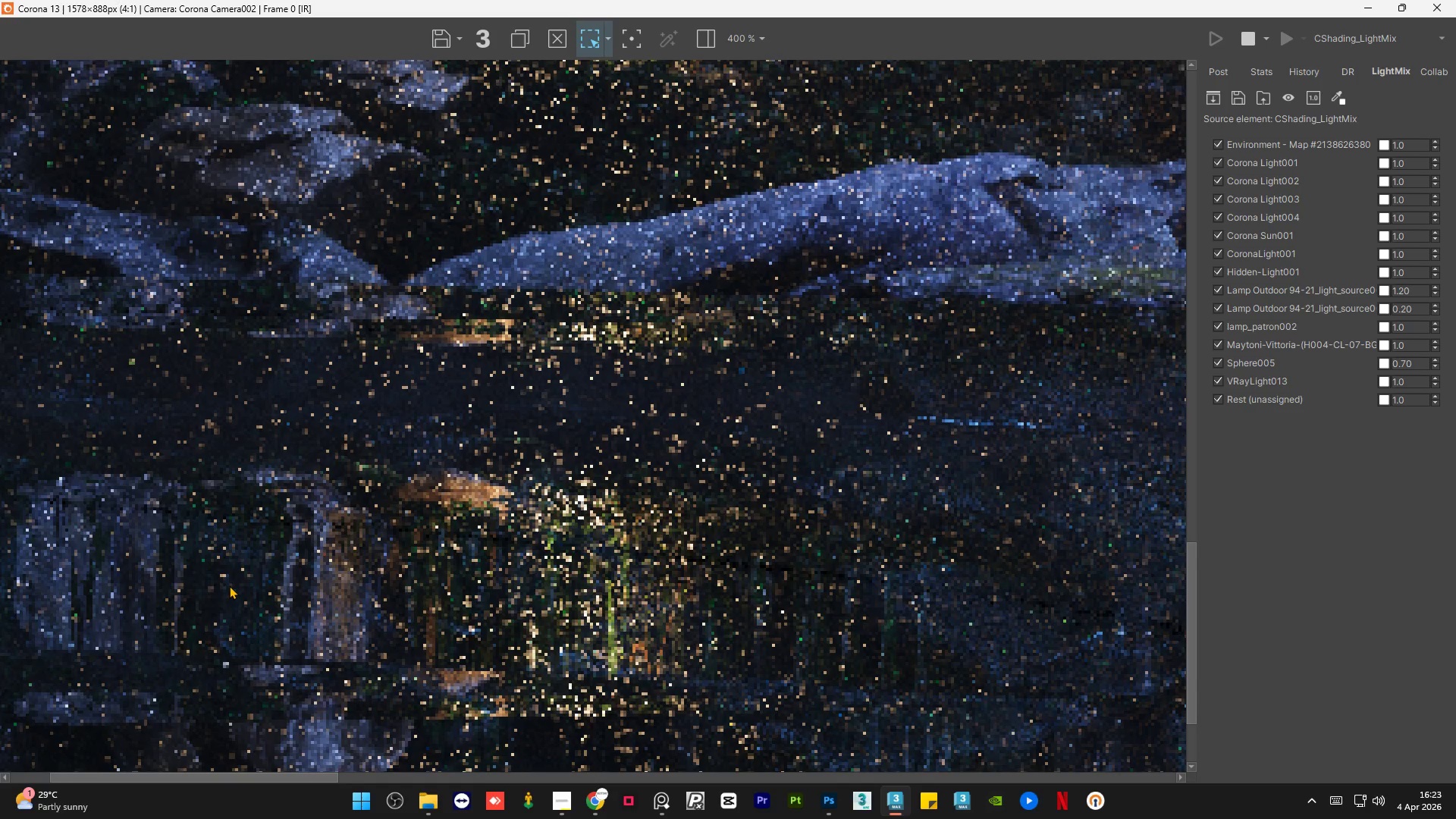 
scroll: coordinate [229, 585], scroll_direction: down, amount: 2.0
 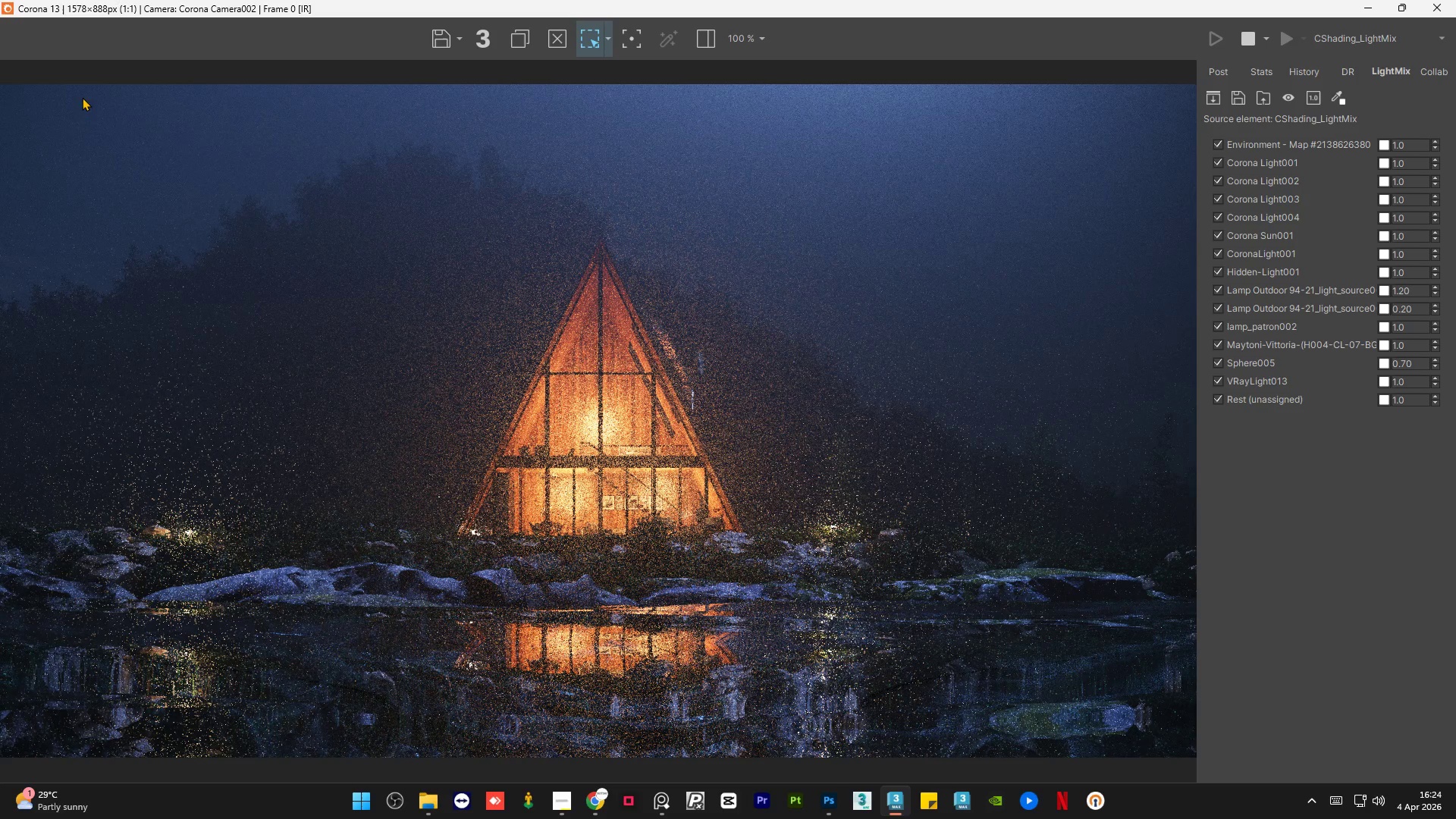 
scroll: coordinate [67, 118], scroll_direction: up, amount: 2.0
 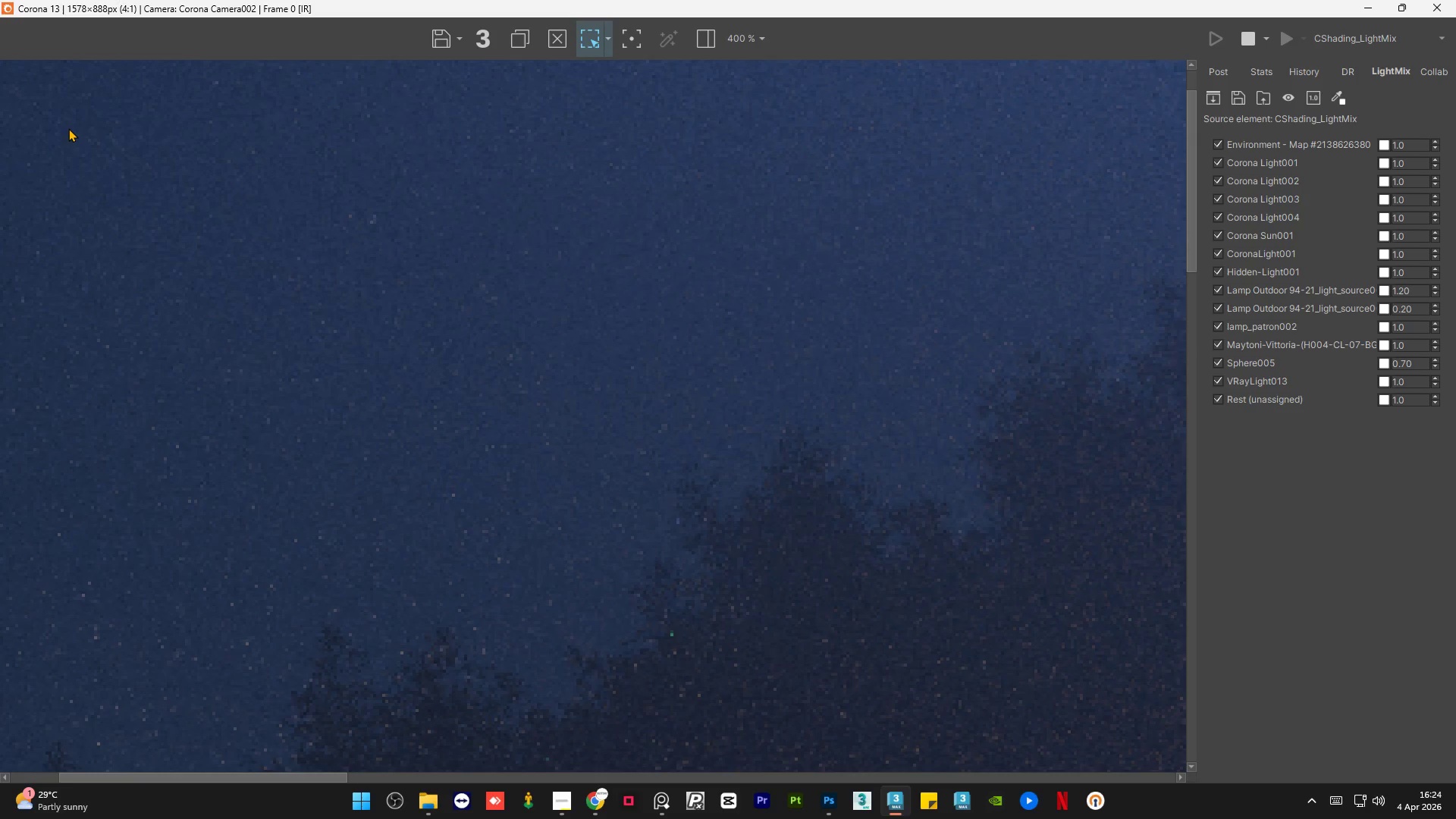 
scroll: coordinate [125, 184], scroll_direction: down, amount: 2.0
 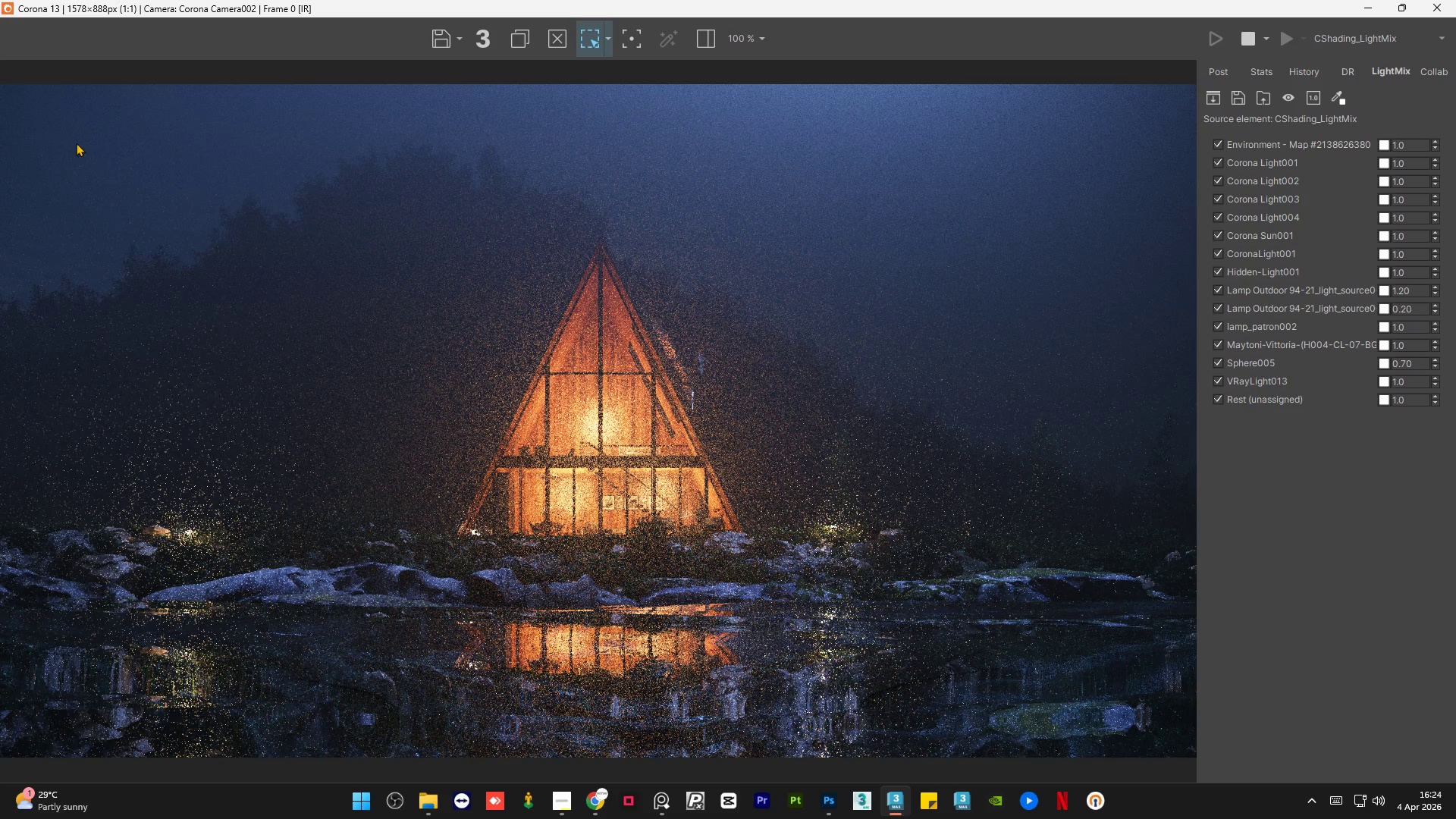 
scroll: coordinate [76, 143], scroll_direction: up, amount: 2.0
 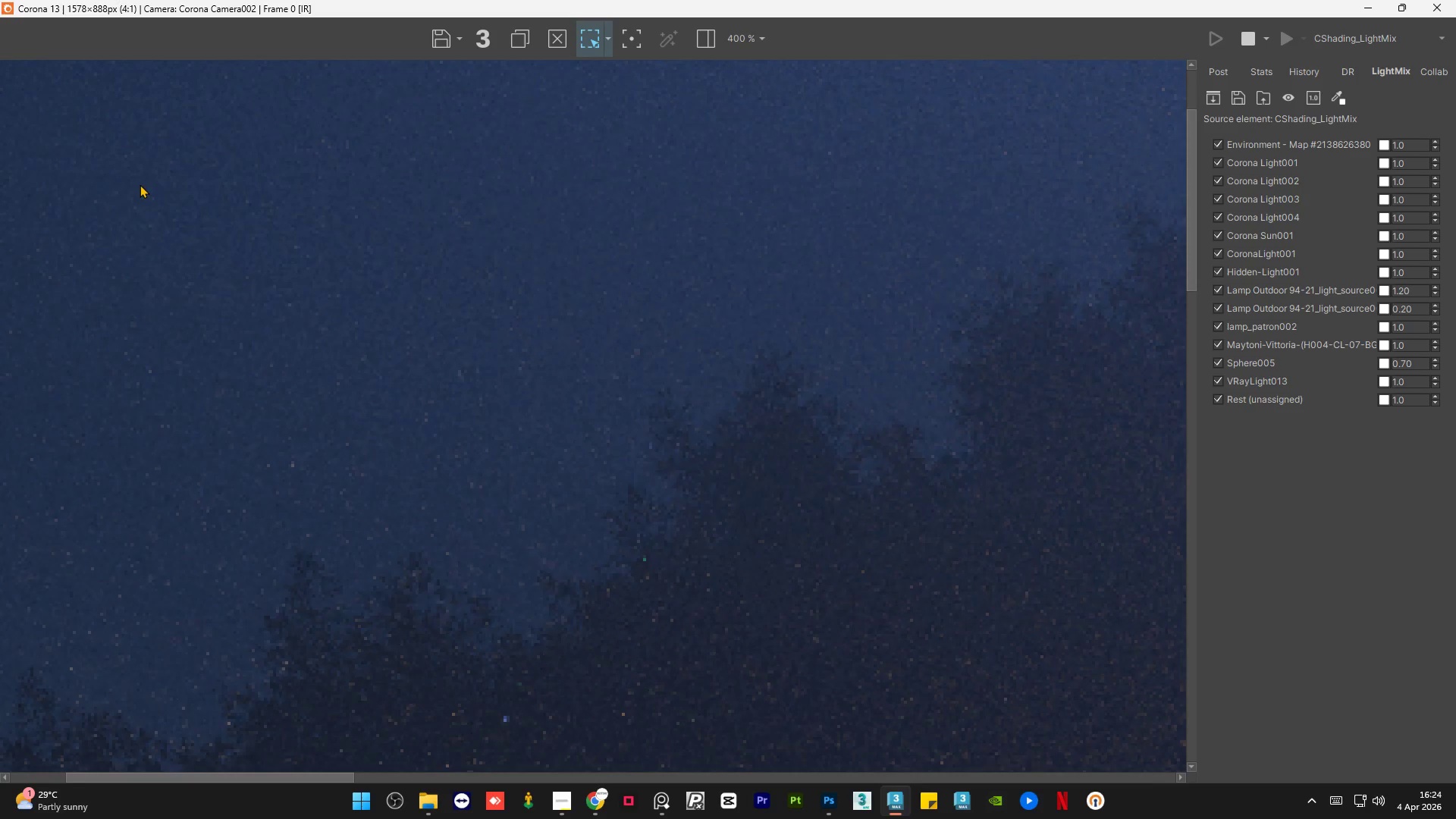 
scroll: coordinate [148, 190], scroll_direction: down, amount: 1.0
 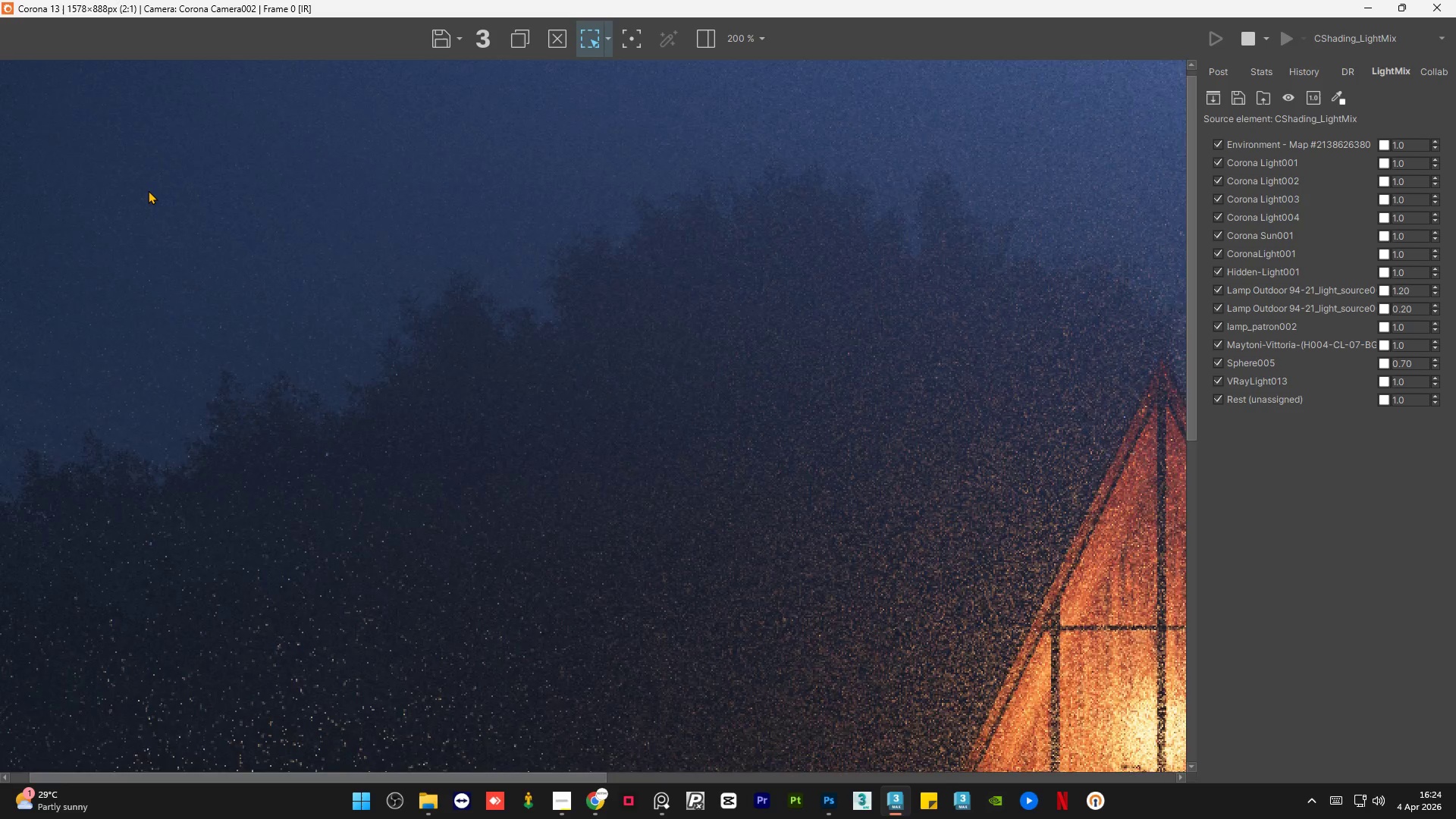 
scroll: coordinate [148, 190], scroll_direction: up, amount: 2.0
 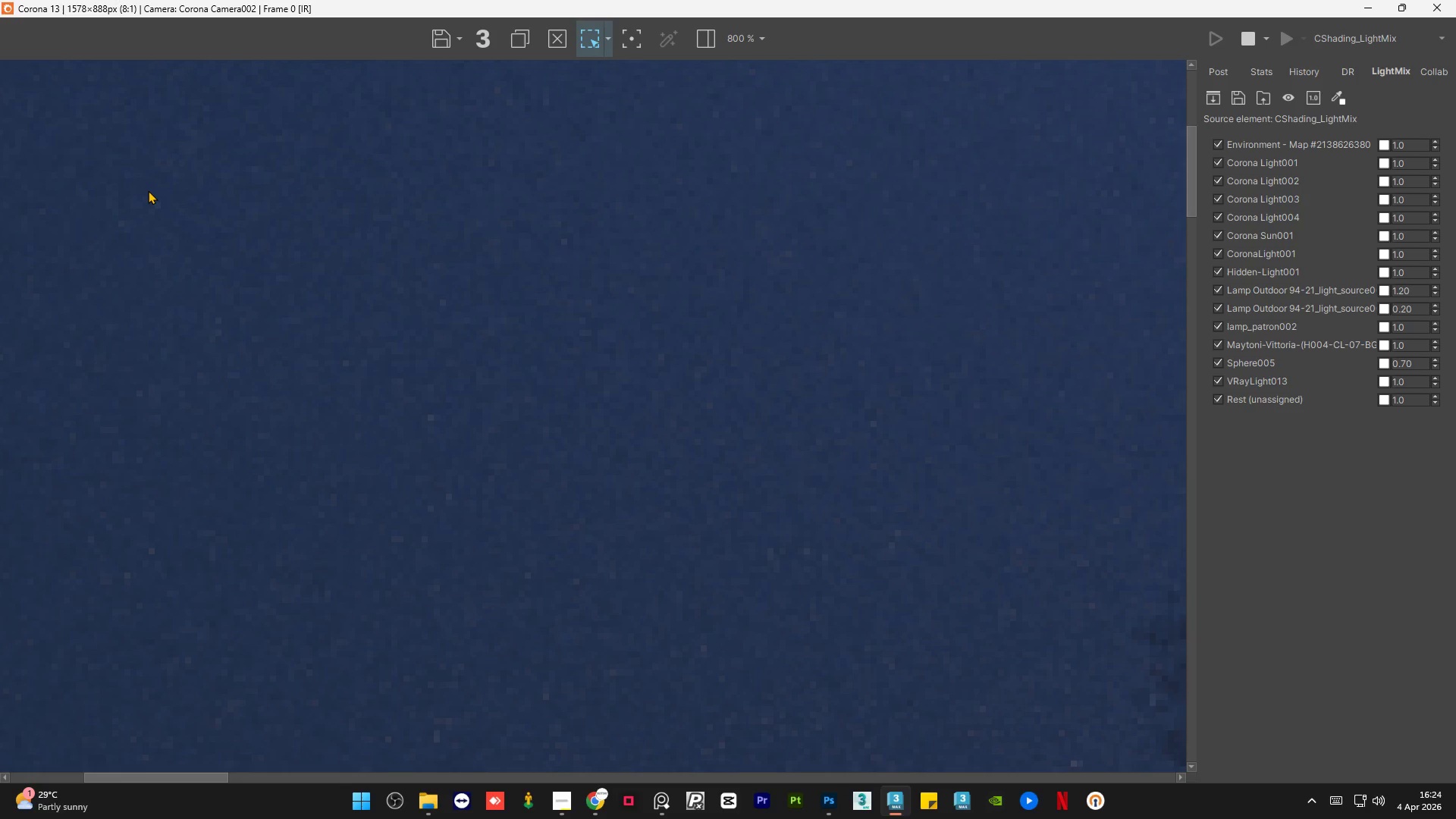 
scroll: coordinate [148, 190], scroll_direction: down, amount: 2.0
 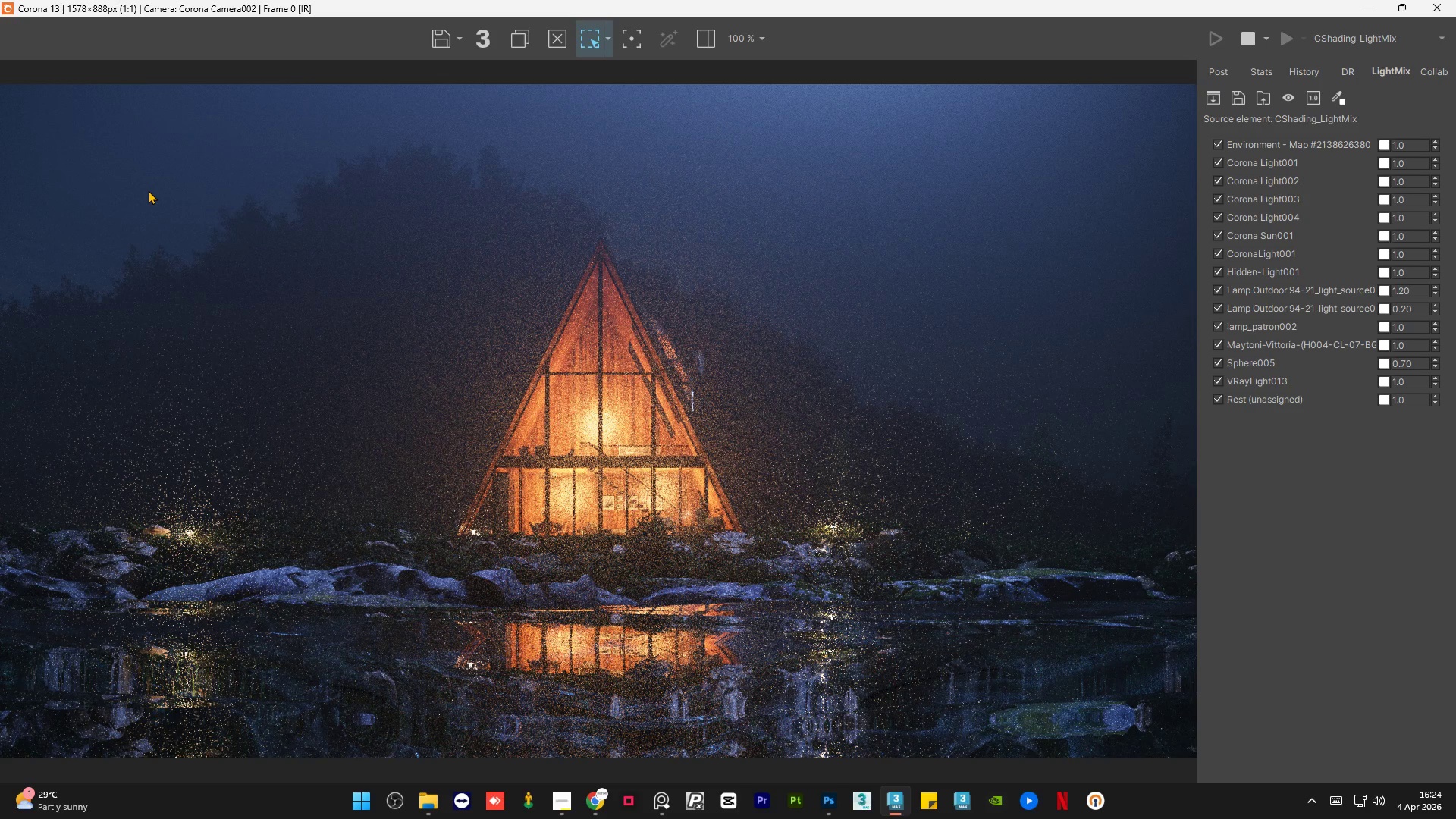 
wait(32.82)
 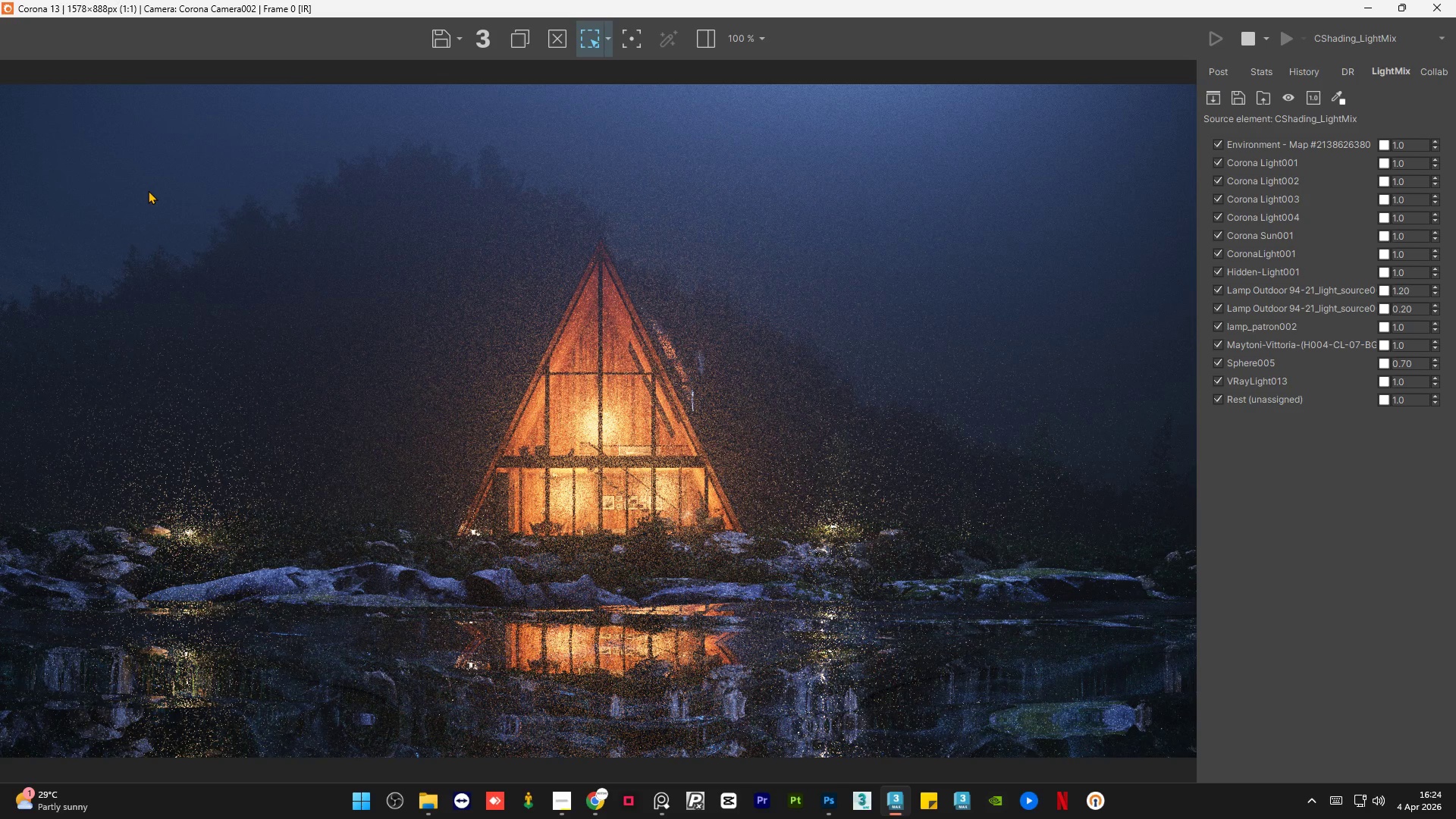 
scroll: coordinate [613, 331], scroll_direction: down, amount: 1.0
 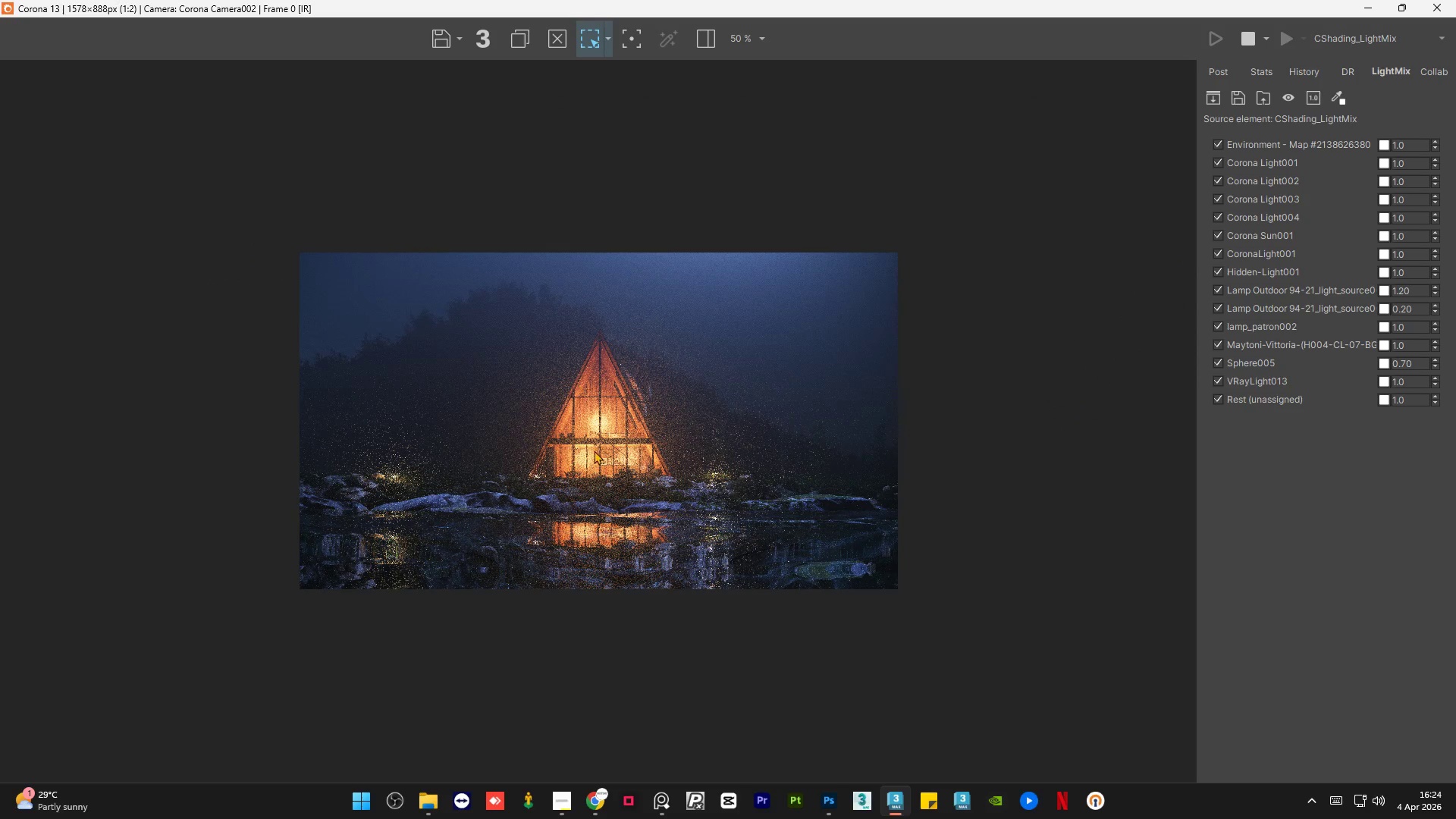 
scroll: coordinate [626, 484], scroll_direction: up, amount: 3.0
 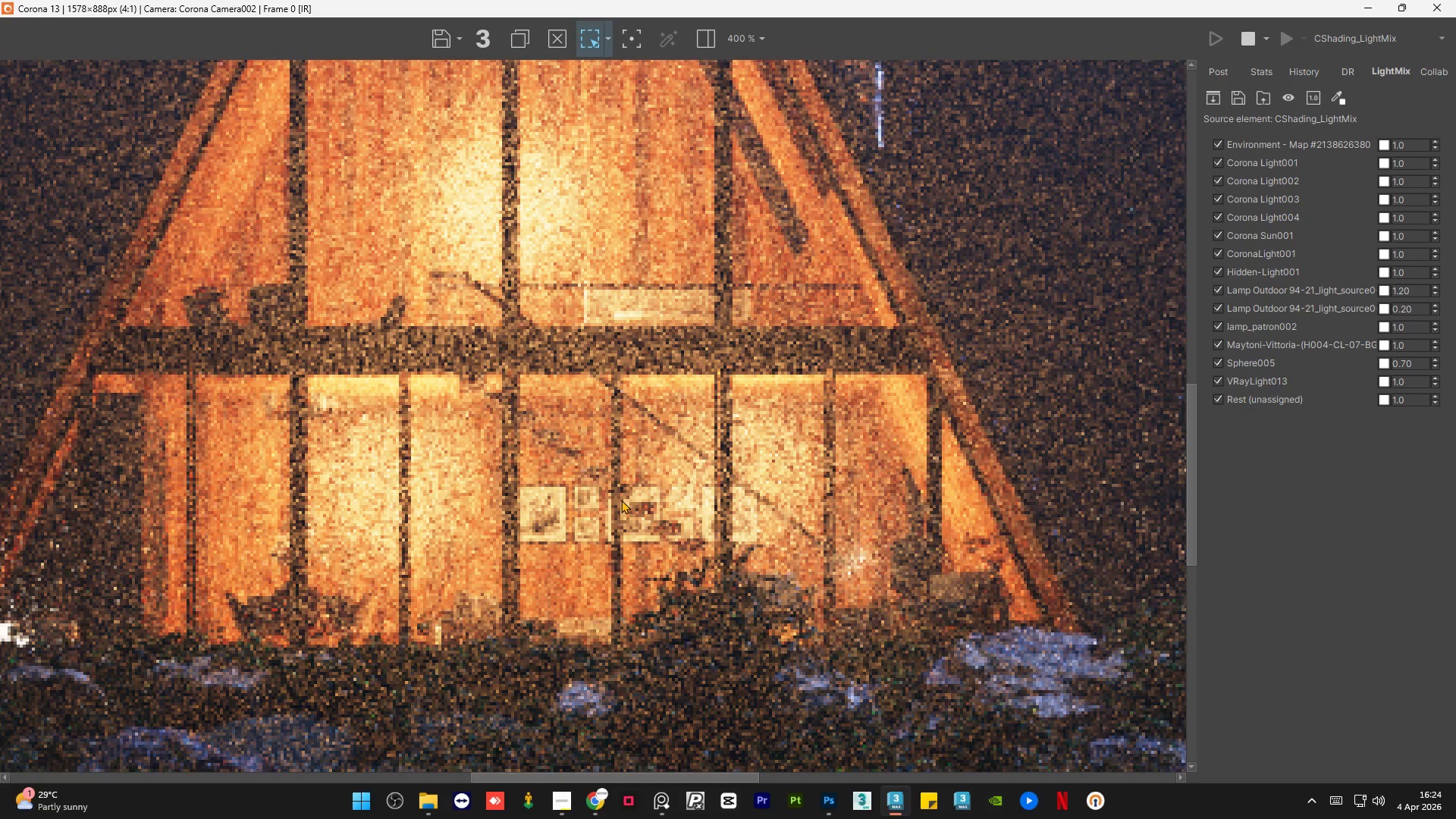 
scroll: coordinate [621, 503], scroll_direction: down, amount: 1.0
 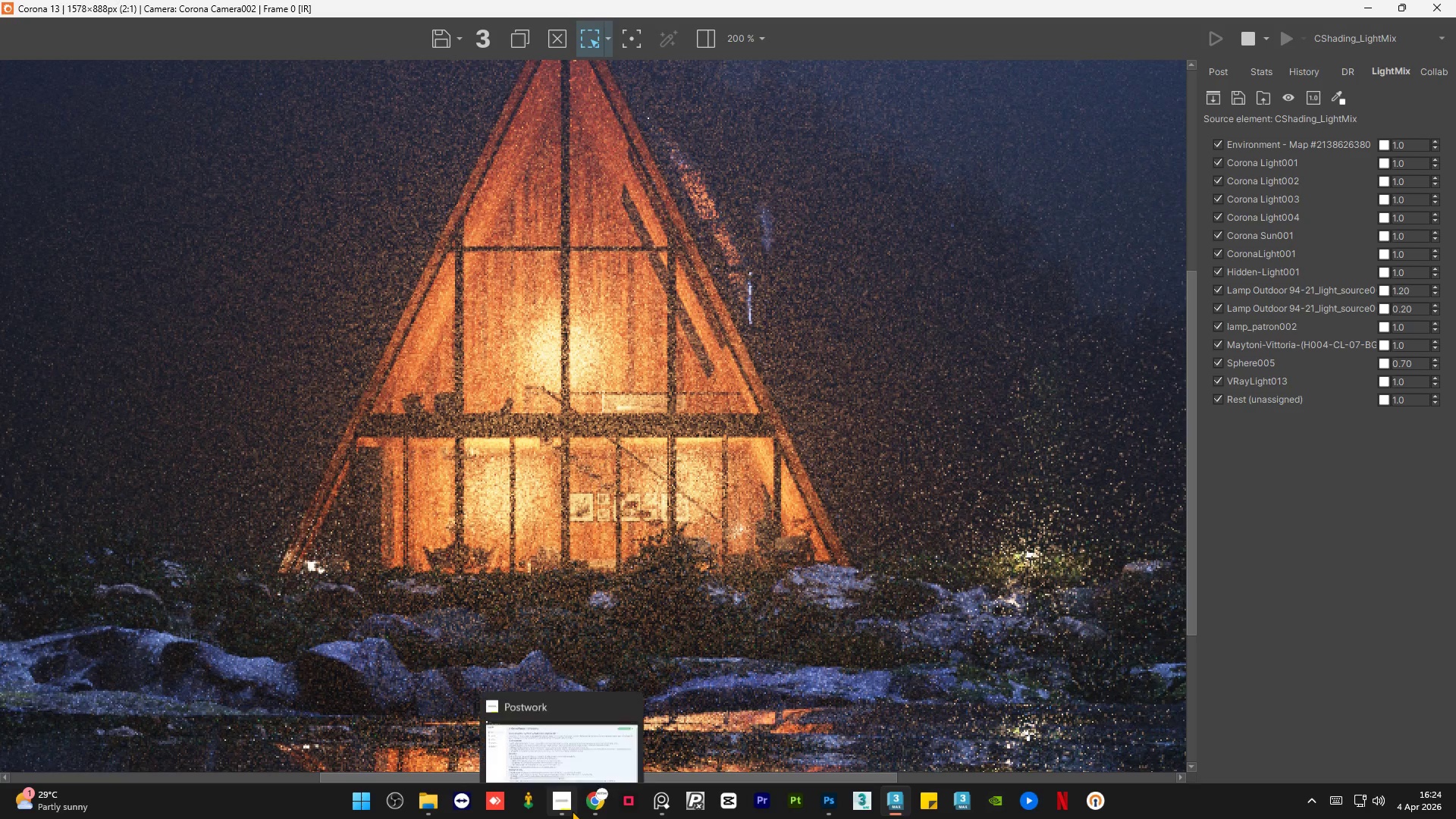 
left_click([572, 811])
 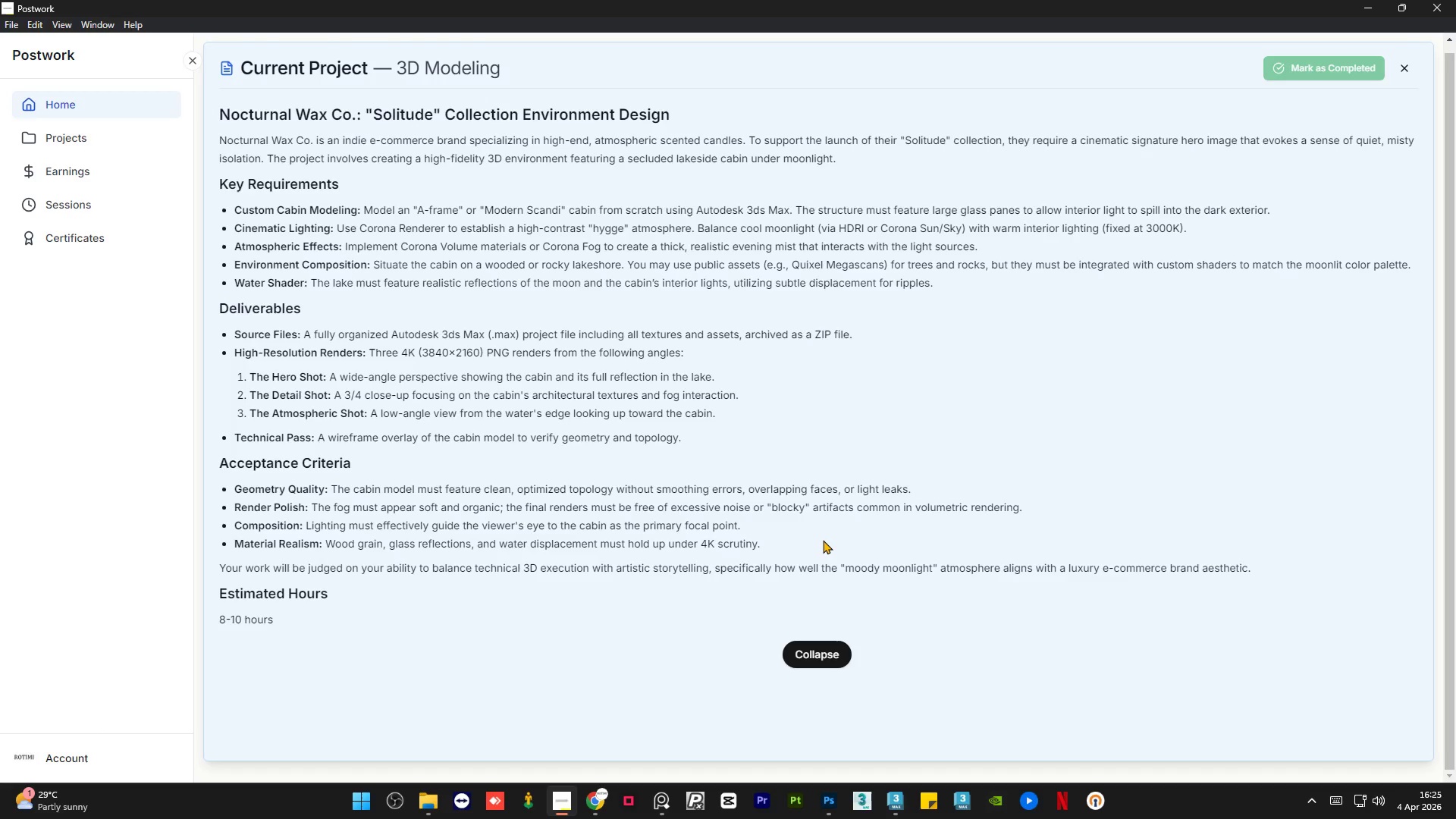 
wait(34.58)
 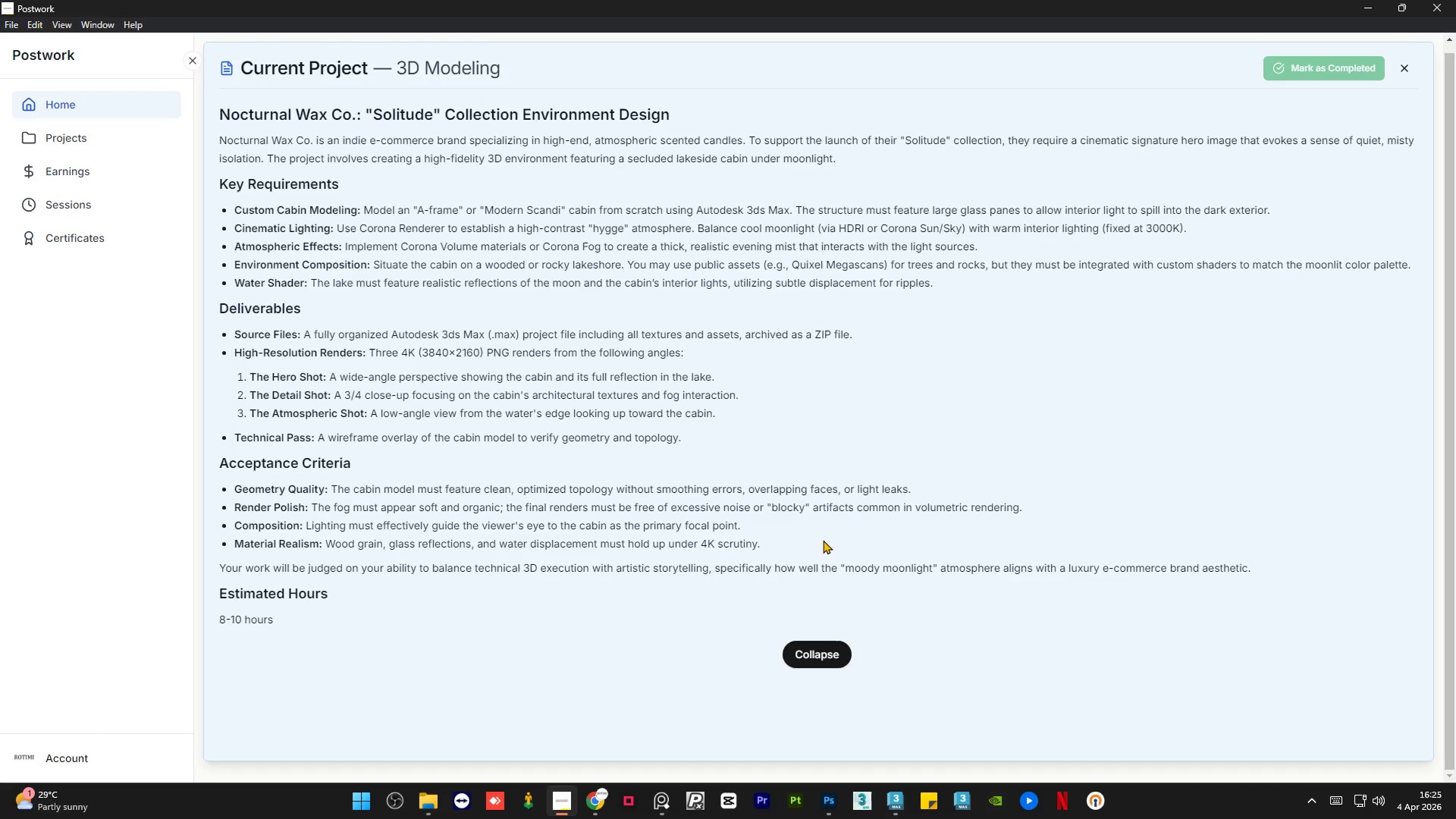 
left_click([887, 711])
 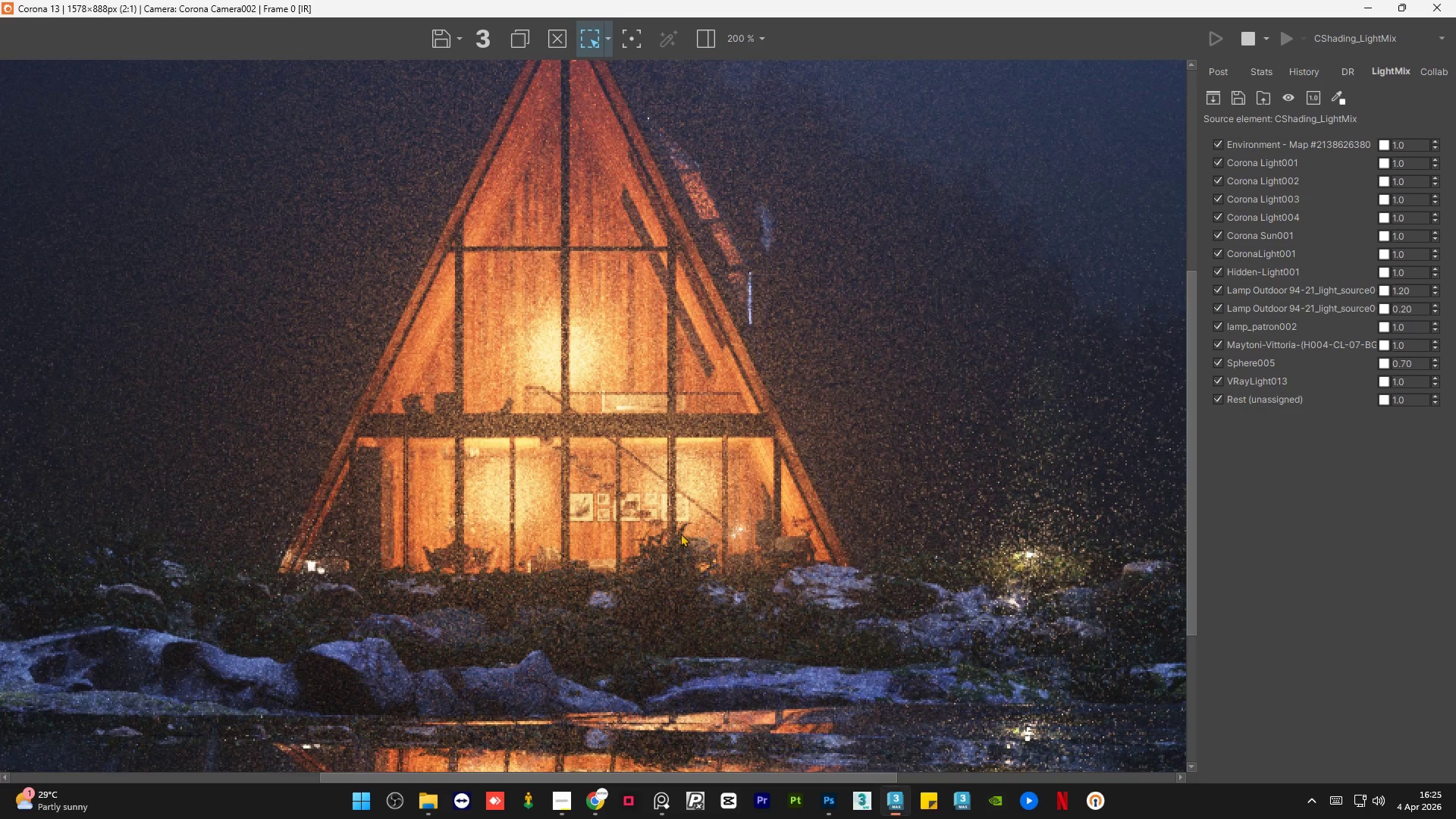 
scroll: coordinate [660, 519], scroll_direction: down, amount: 1.0
 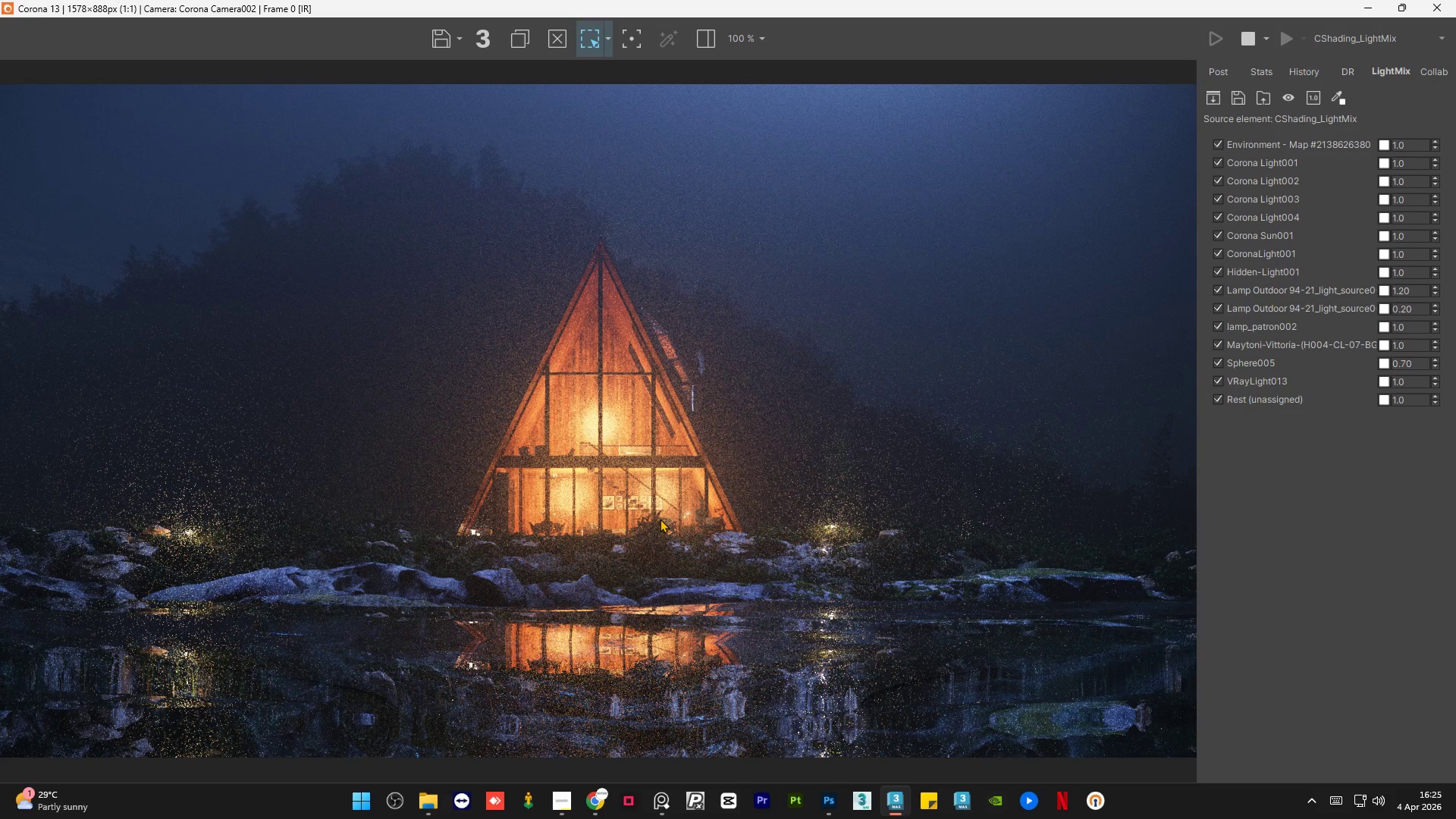 
scroll: coordinate [660, 519], scroll_direction: up, amount: 1.0
 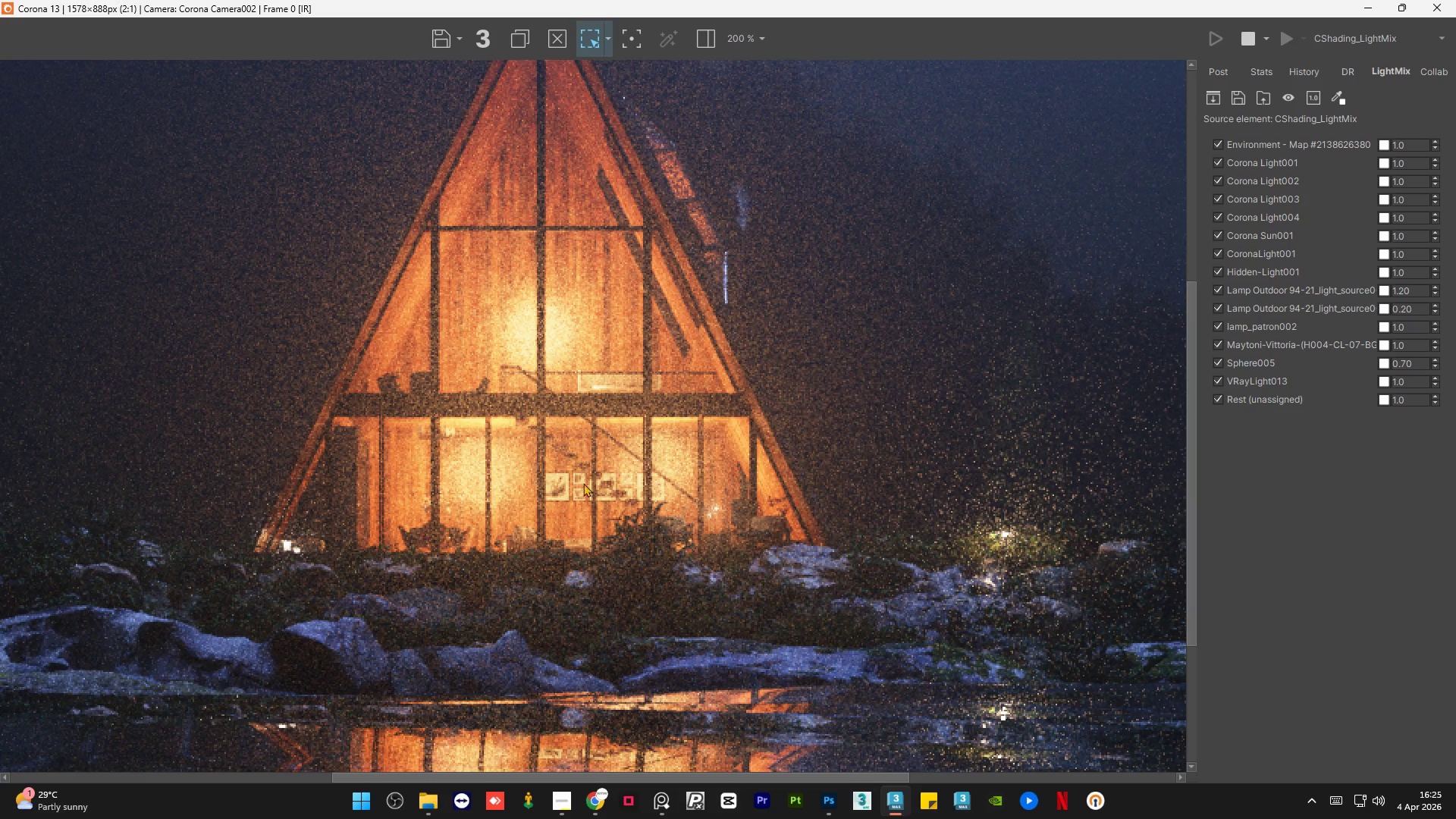 
scroll: coordinate [590, 497], scroll_direction: down, amount: 1.0
 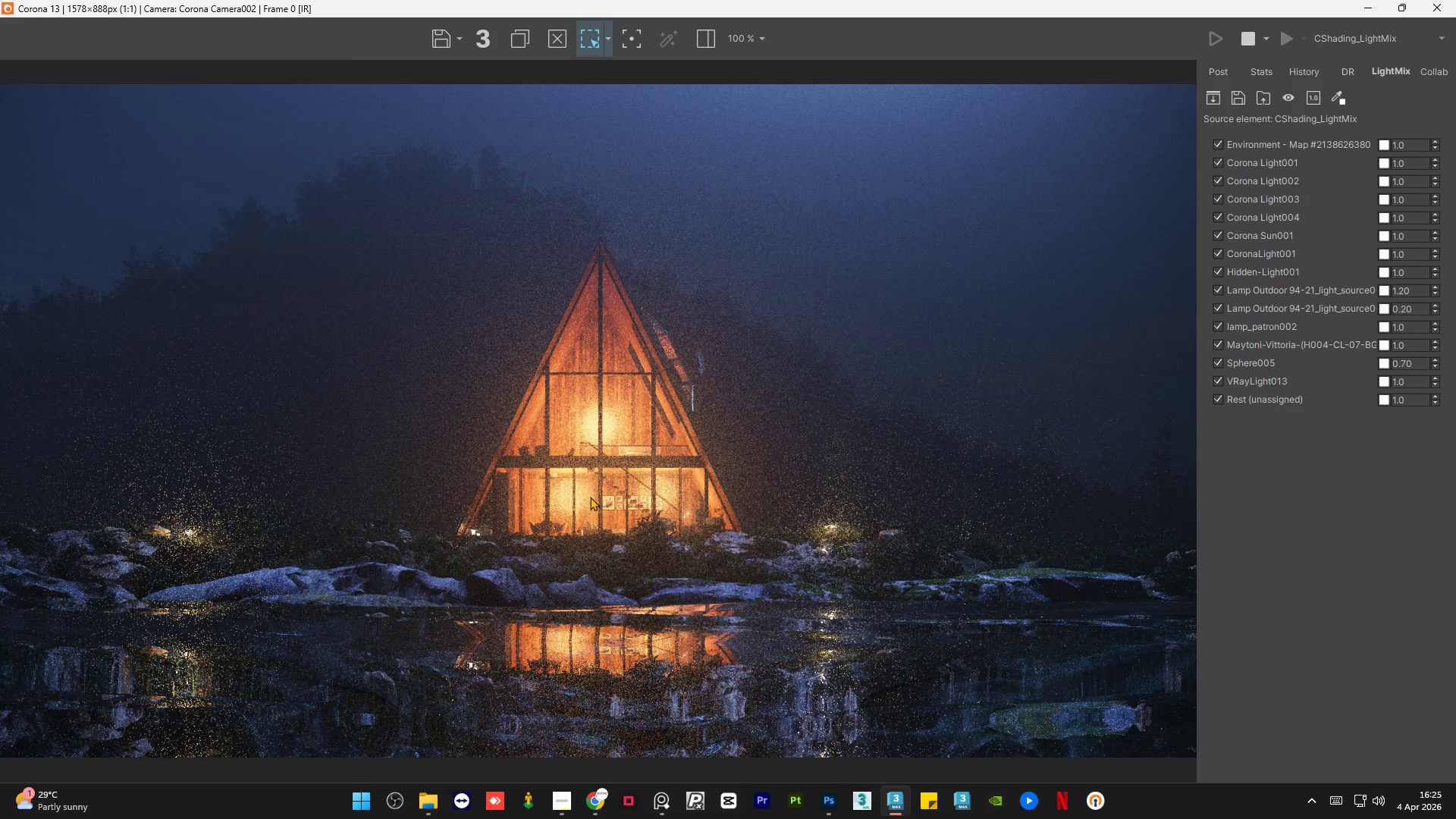 
scroll: coordinate [590, 497], scroll_direction: none, amount: 0.0
 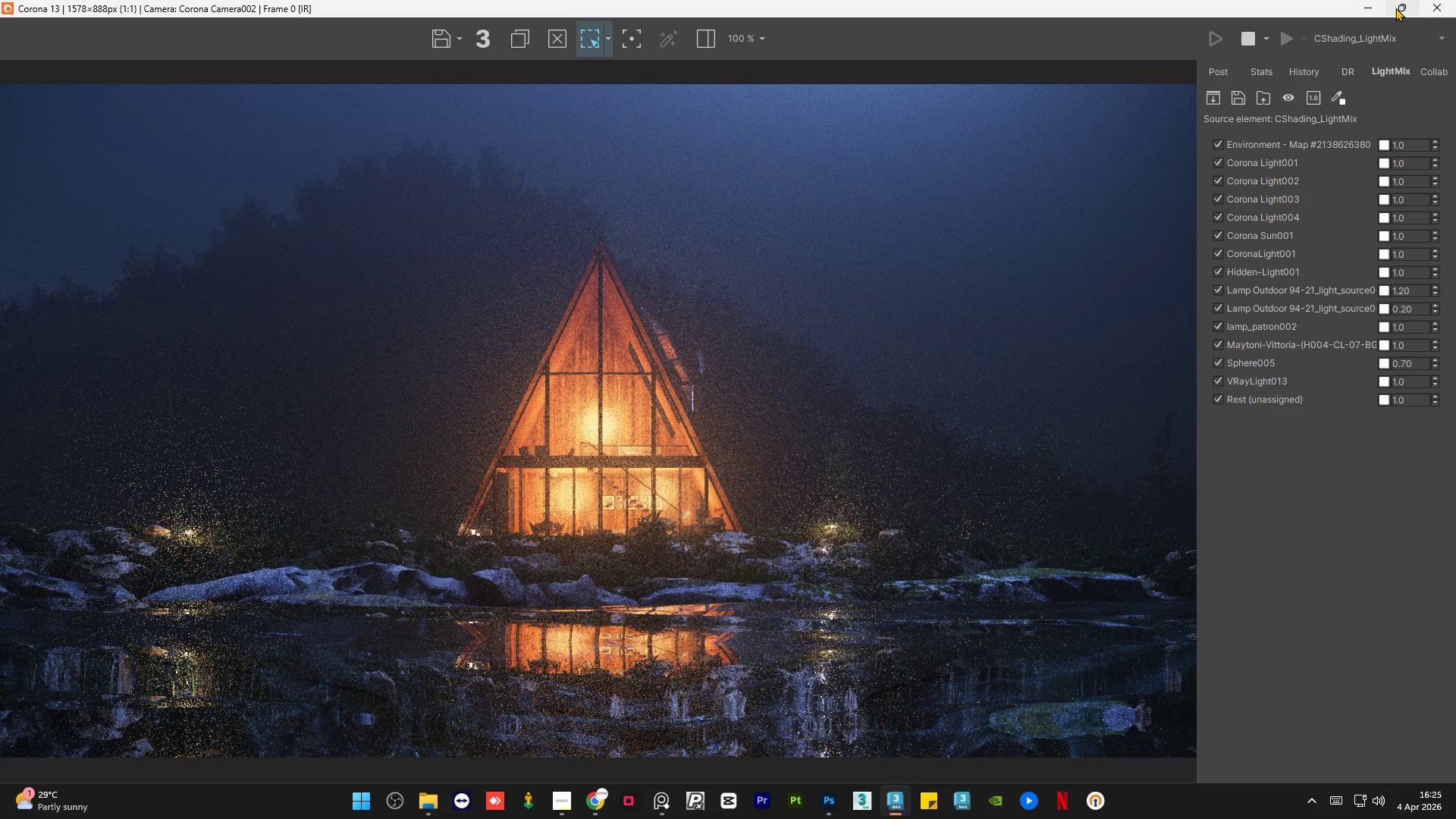 
left_click([1398, 8])
 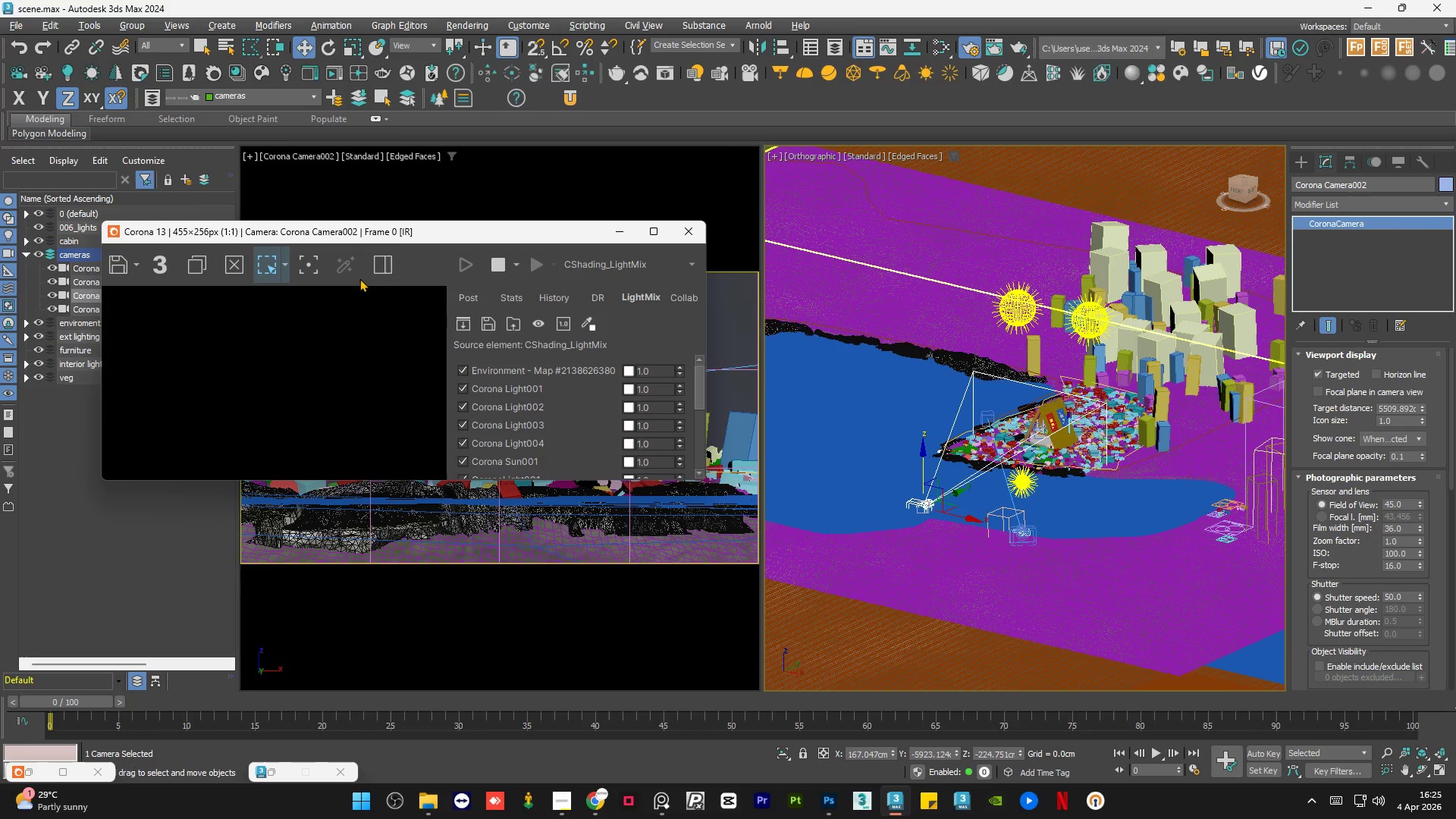 
left_click([388, 267])
 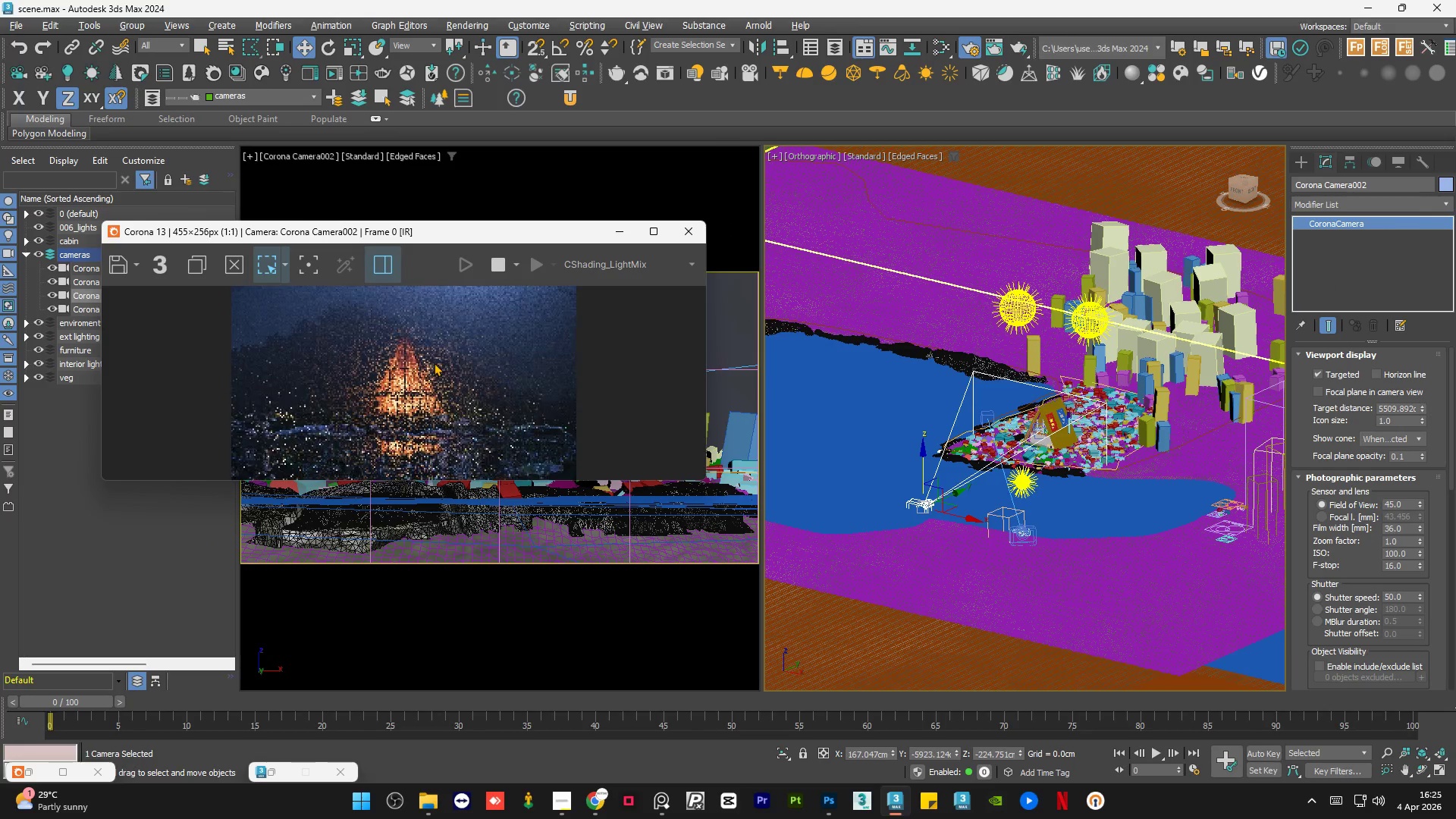 
scroll: coordinate [434, 362], scroll_direction: down, amount: 1.0
 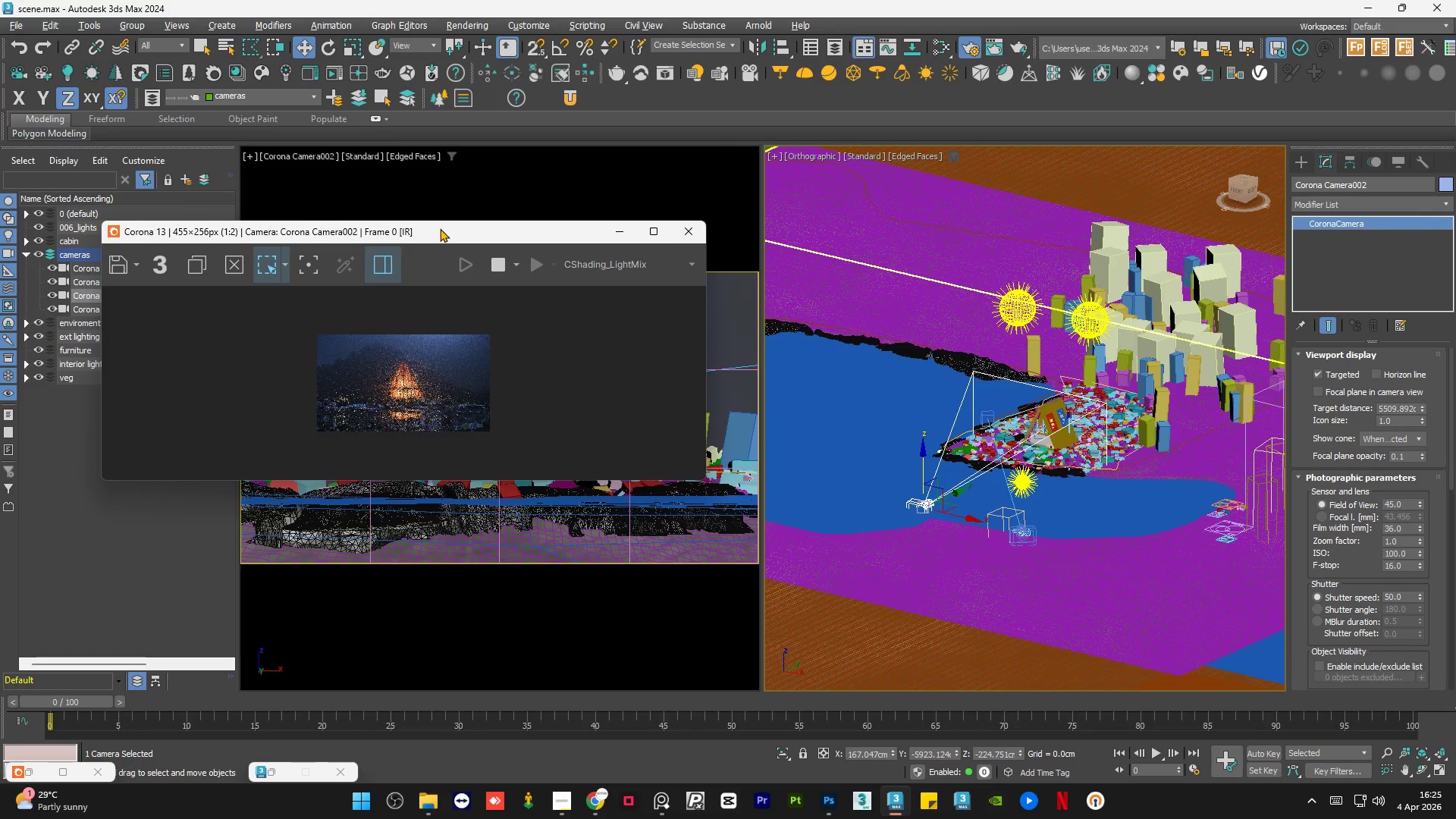 
left_click_drag(start_coordinate=[445, 222], to_coordinate=[478, 96])
 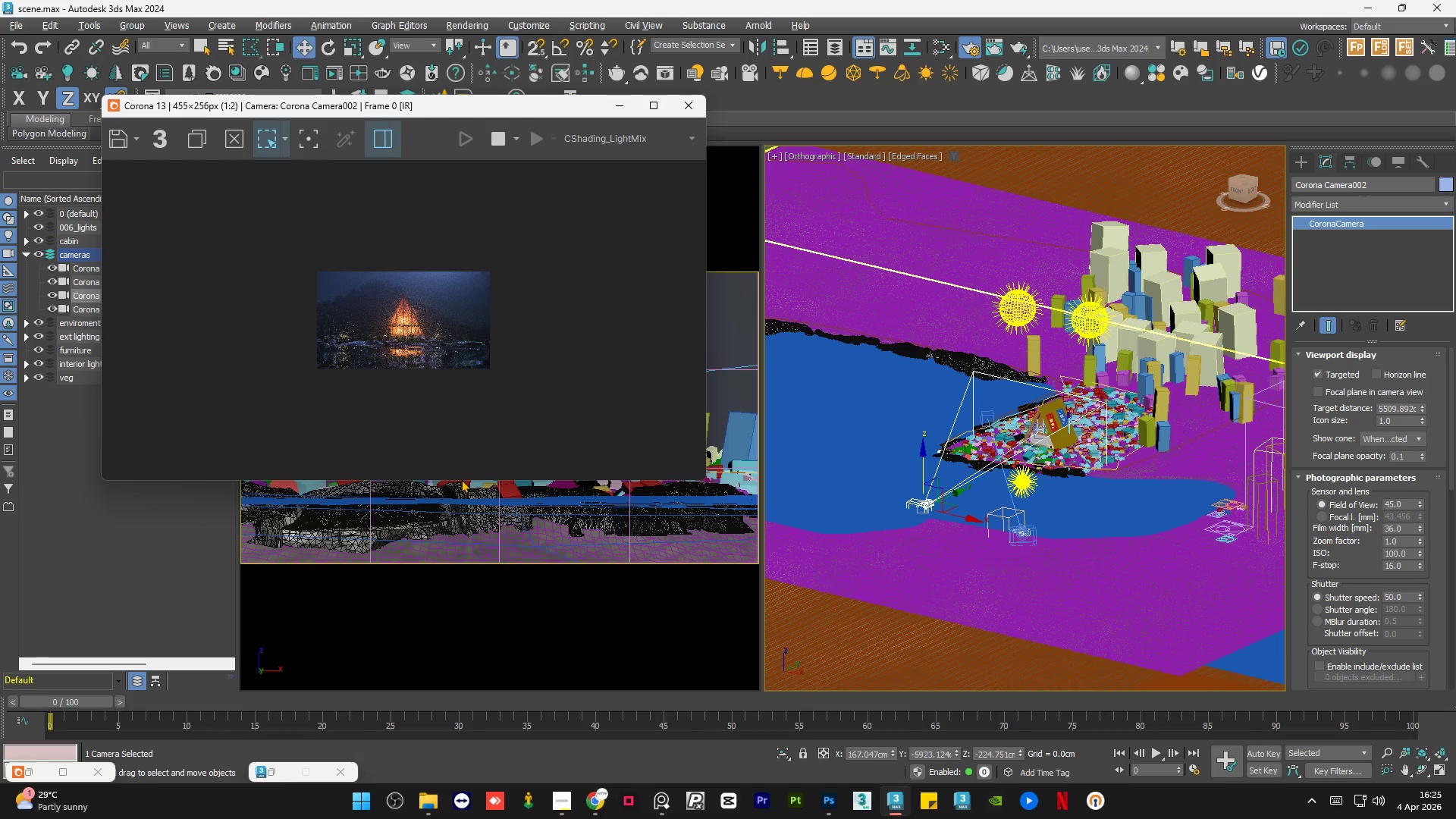 
left_click_drag(start_coordinate=[460, 482], to_coordinate=[466, 617])
 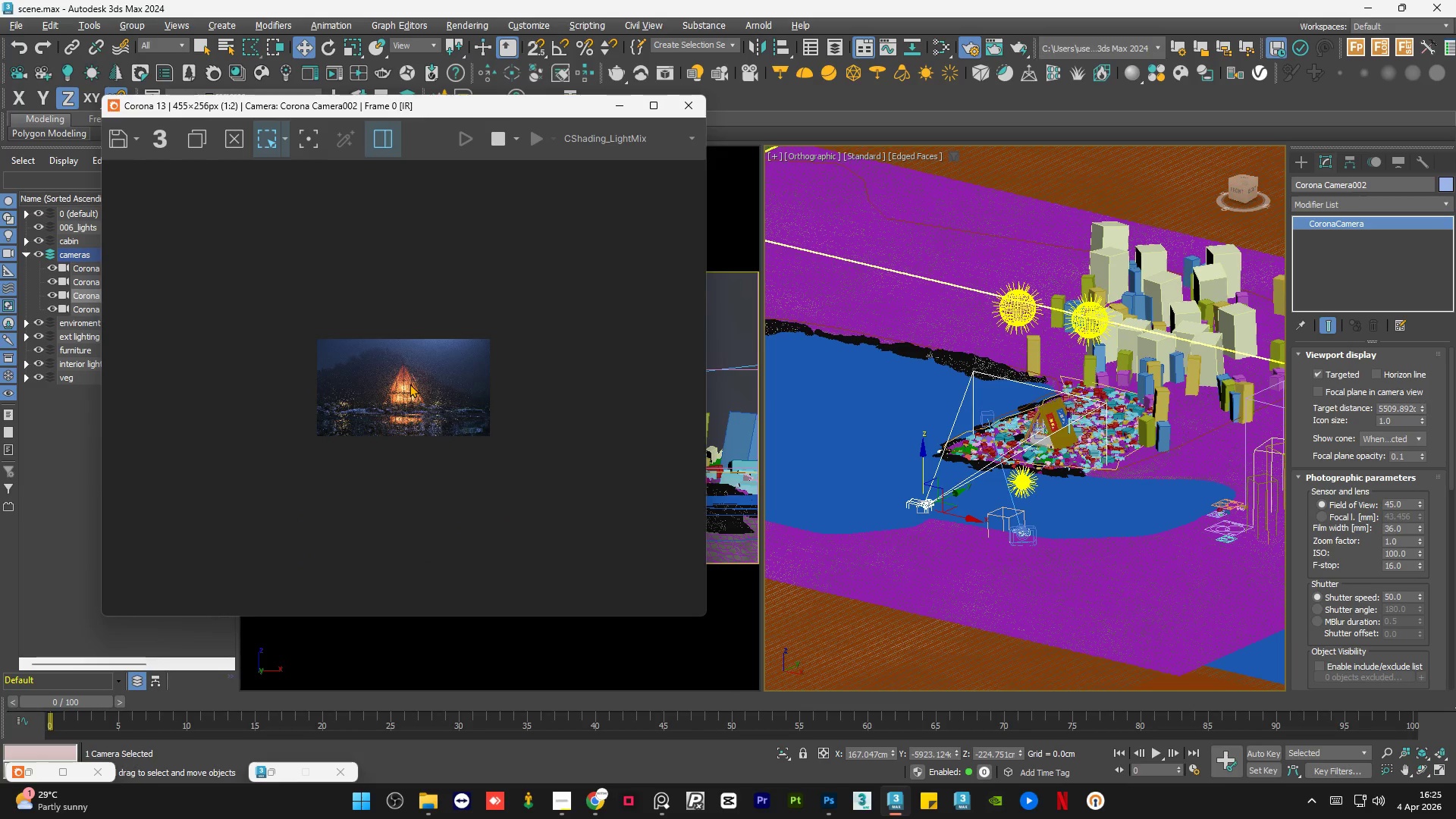 
scroll: coordinate [410, 384], scroll_direction: up, amount: 1.0
 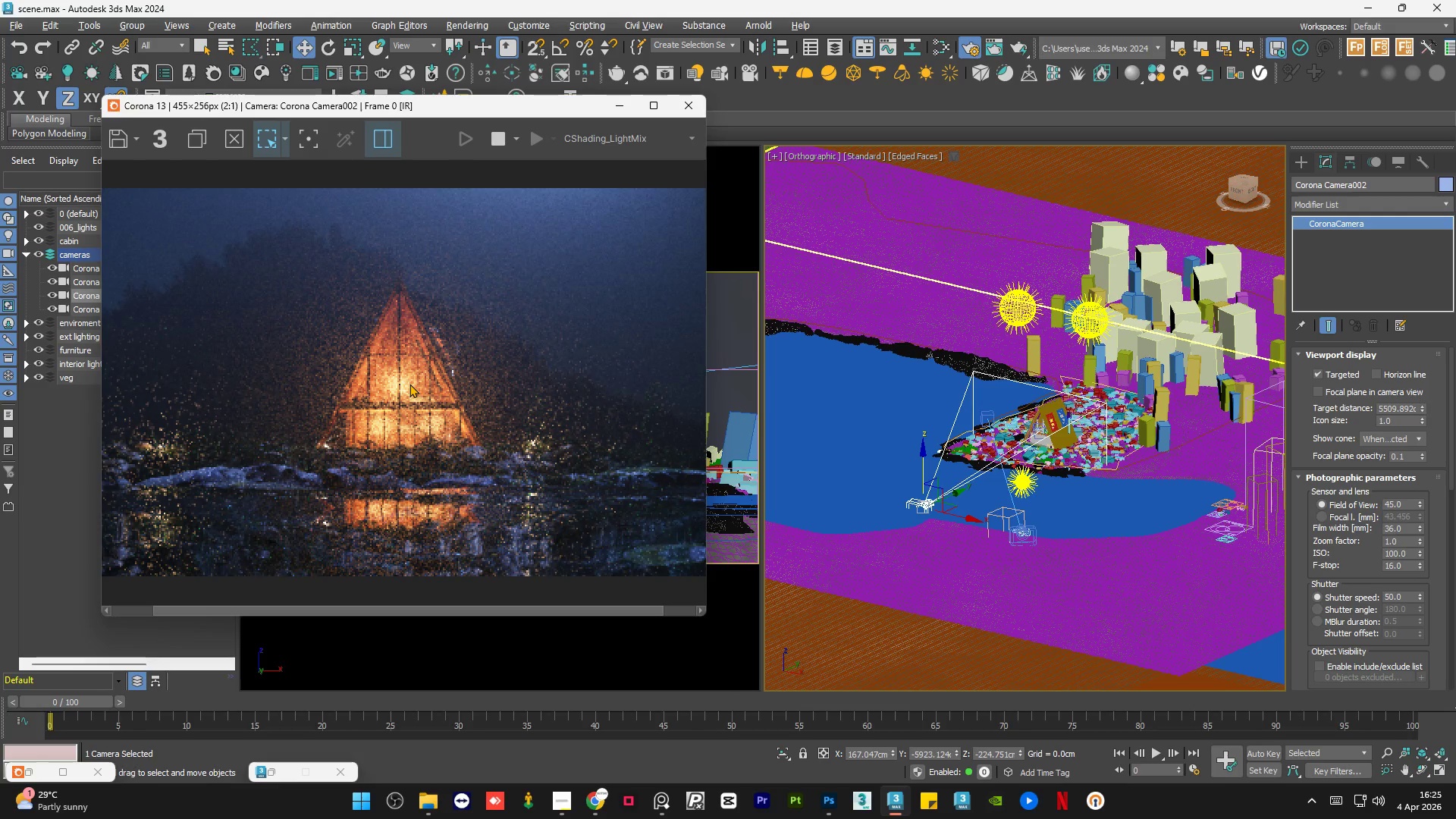 
scroll: coordinate [410, 384], scroll_direction: down, amount: 1.0
 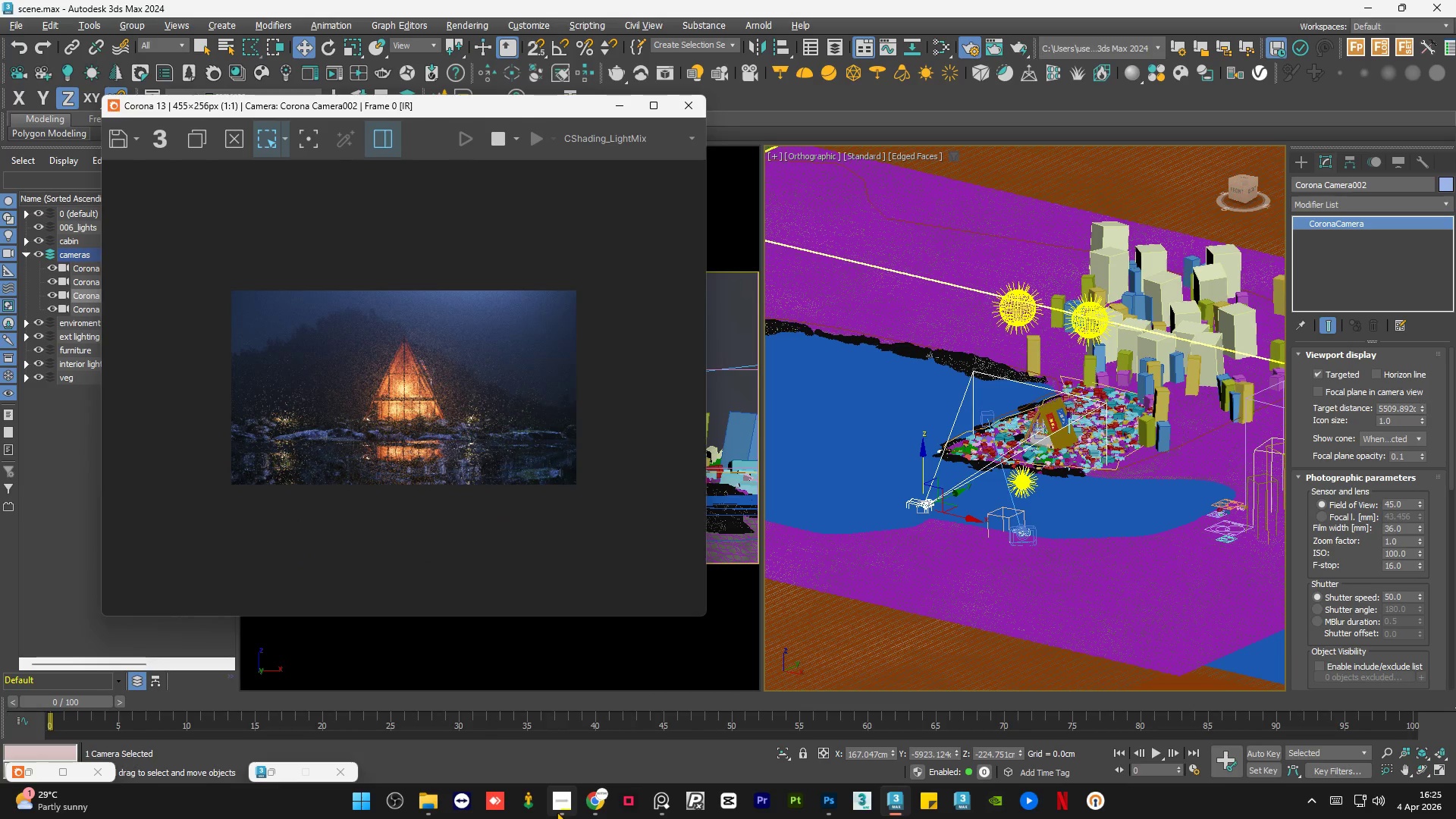 
left_click([557, 811])